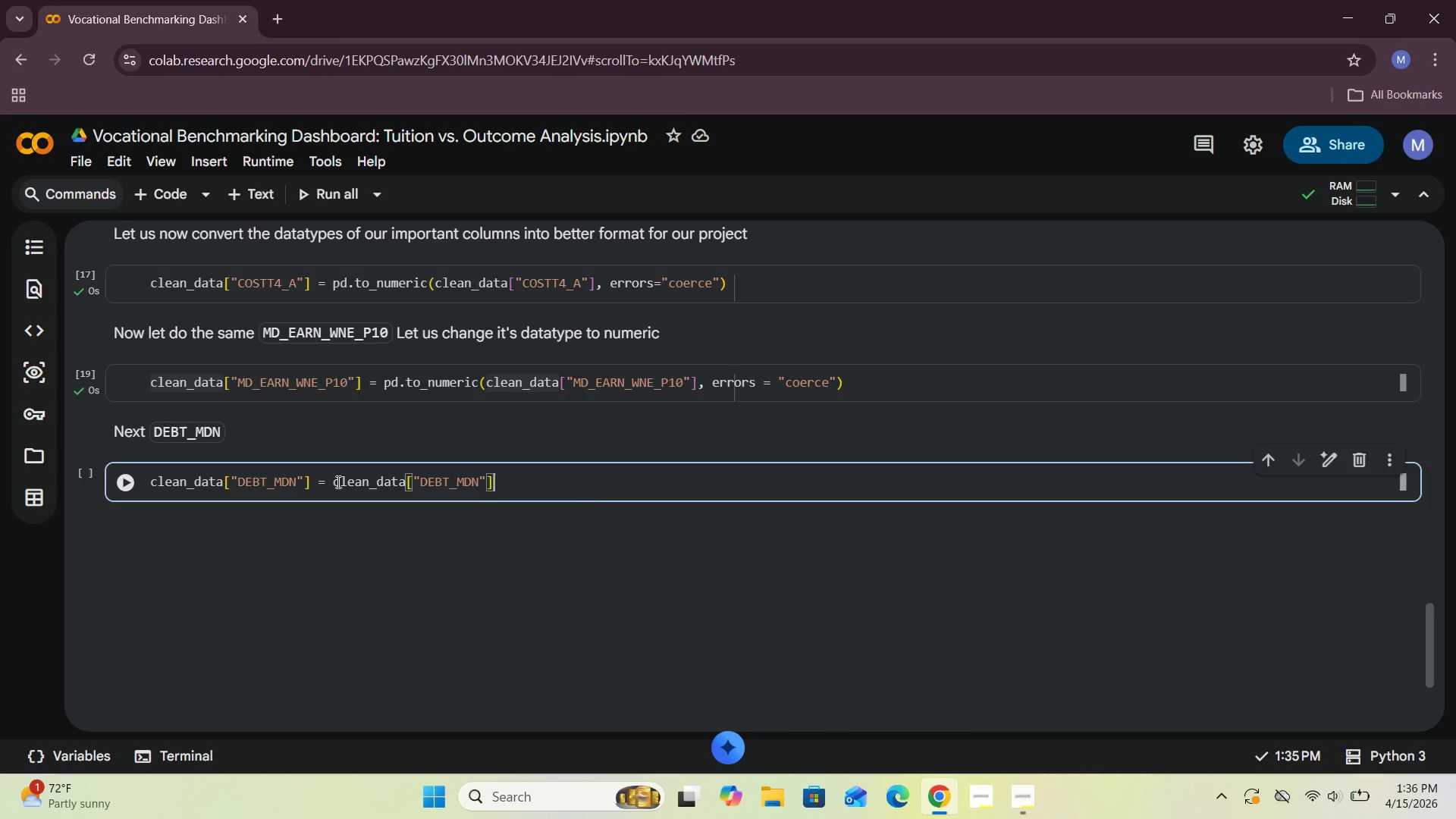 
left_click([334, 482])
 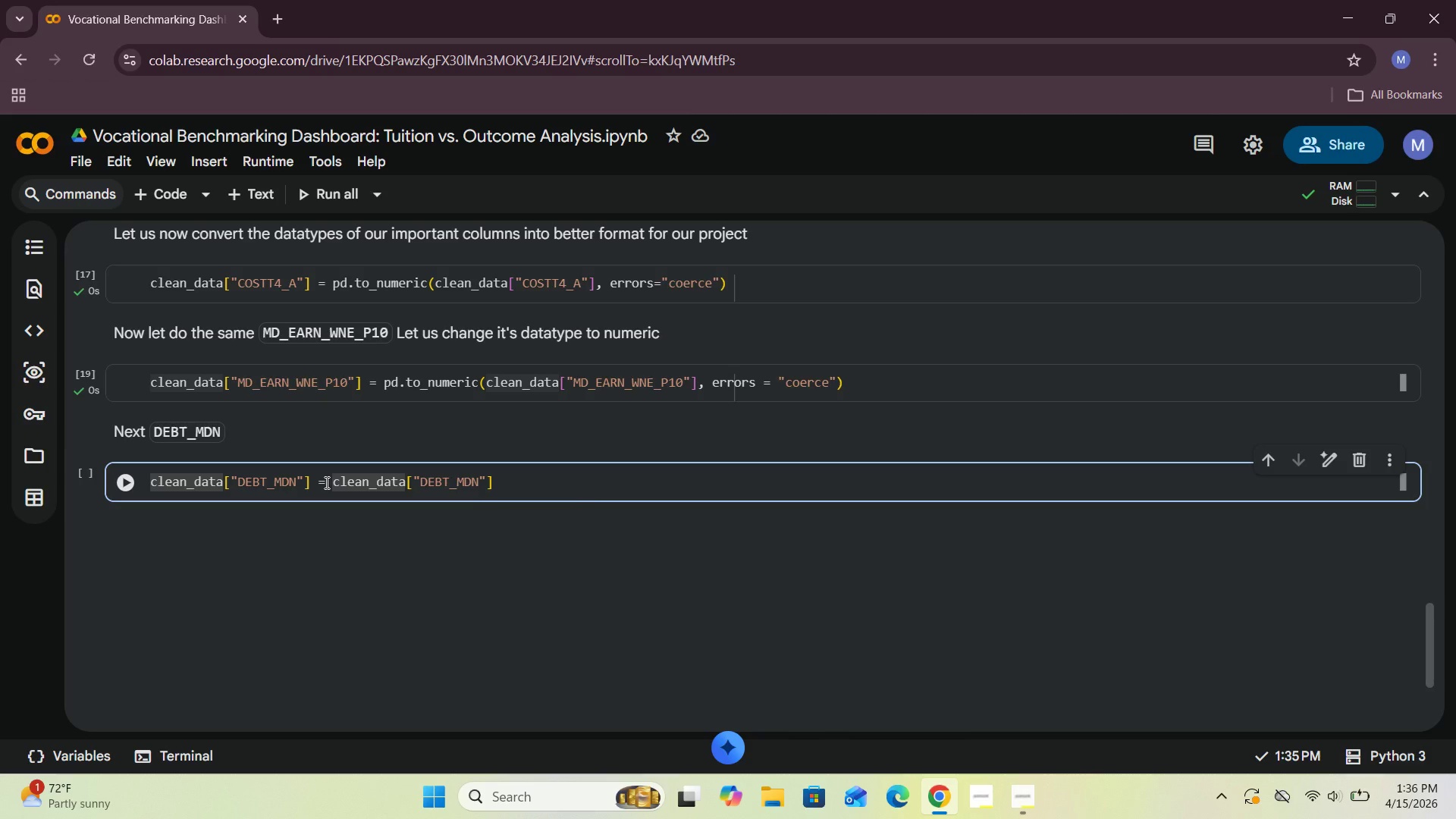 
type(PD)
key(Backspace)
key(Backspace)
 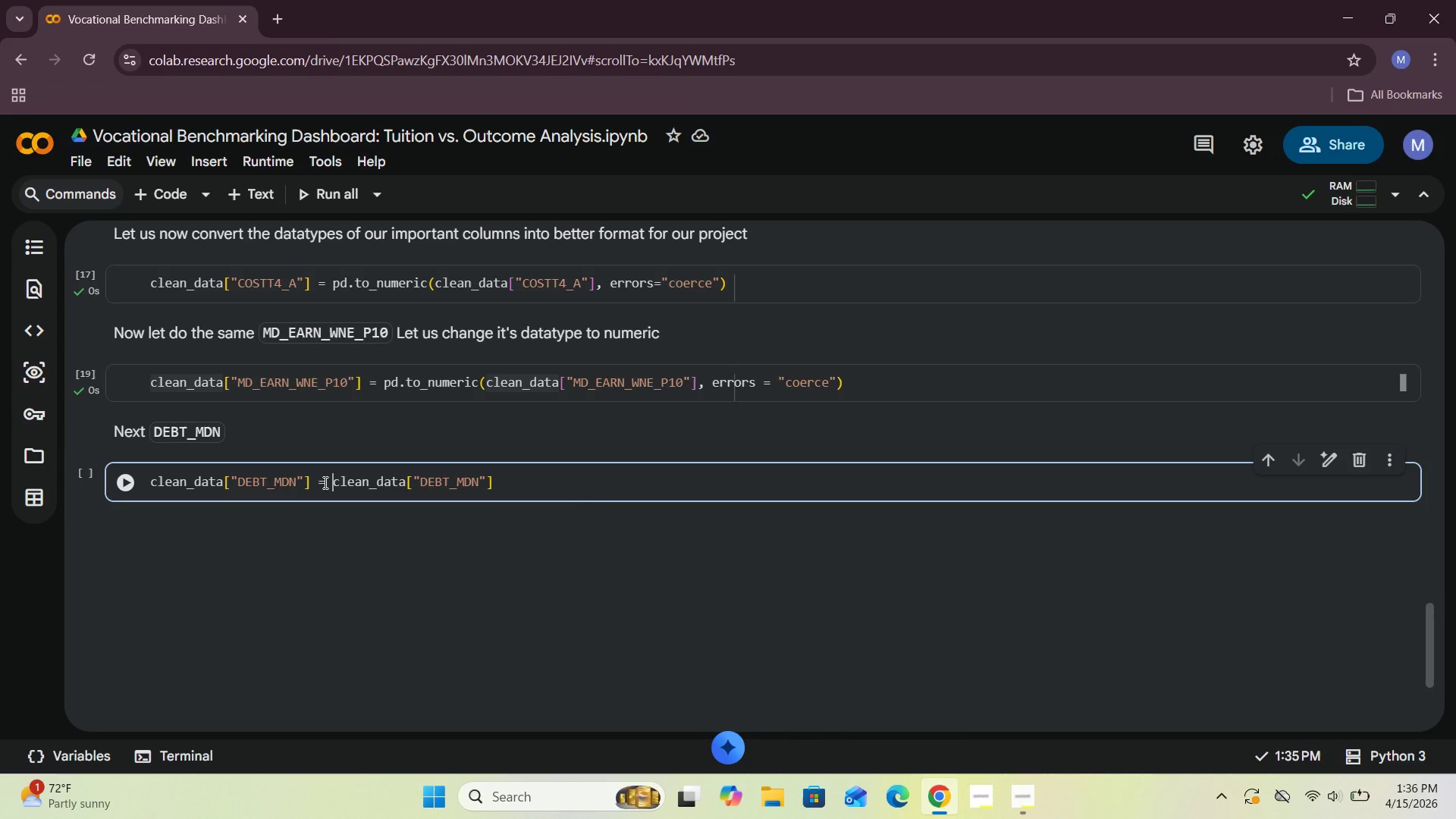 
type(pd.numeric()
 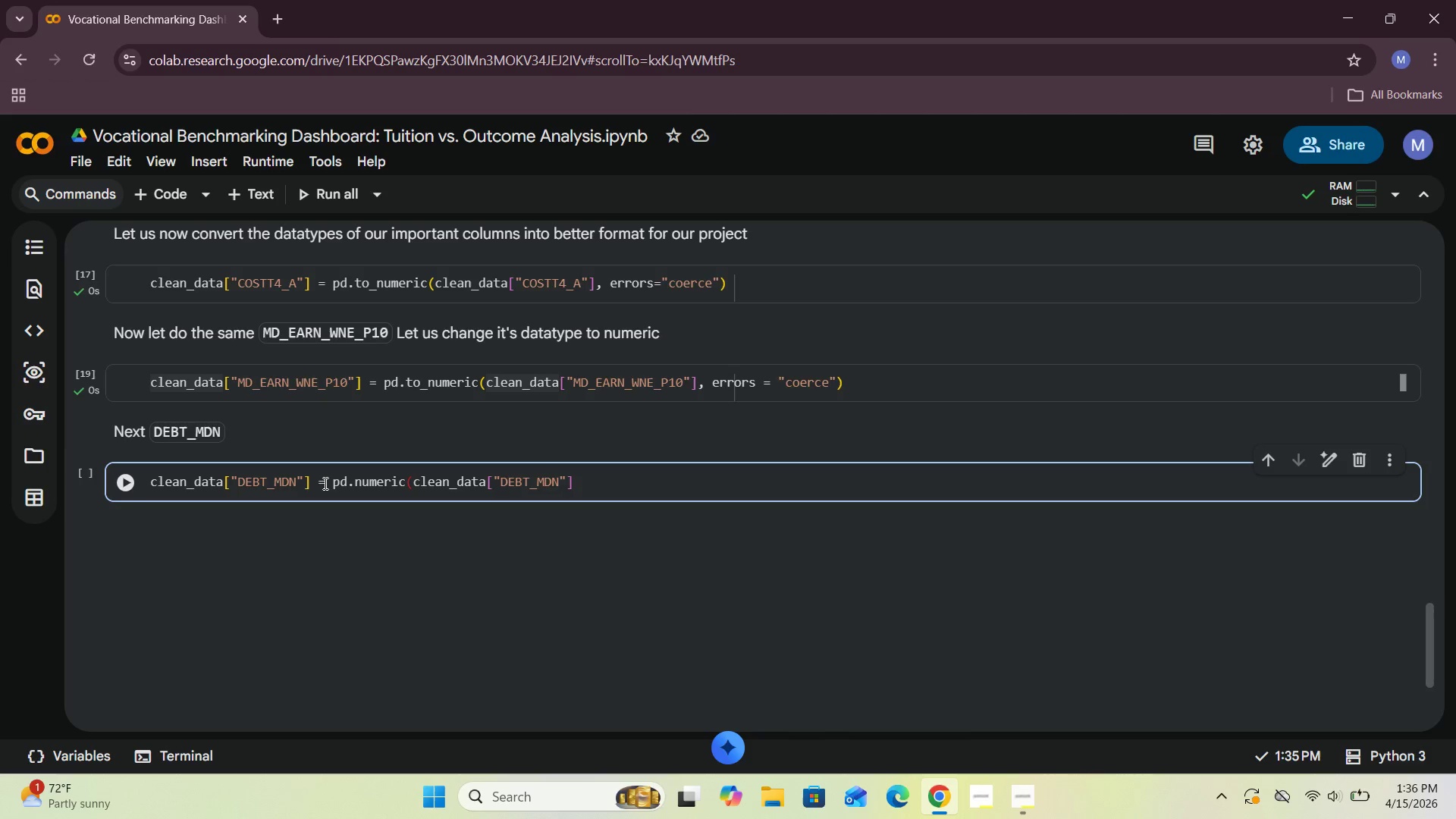 
left_click([584, 488])
 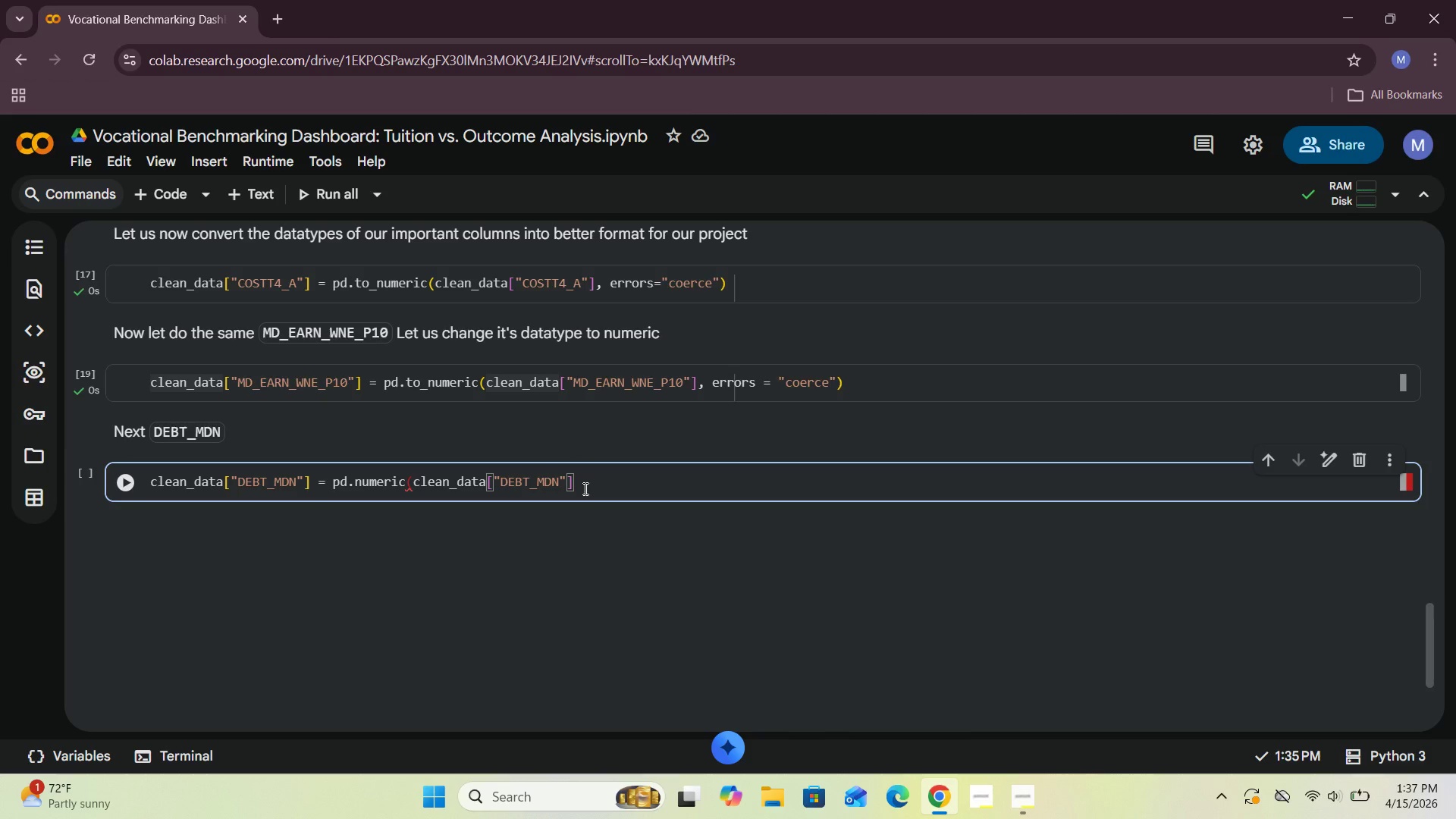 
type(, errors = "coerce)
 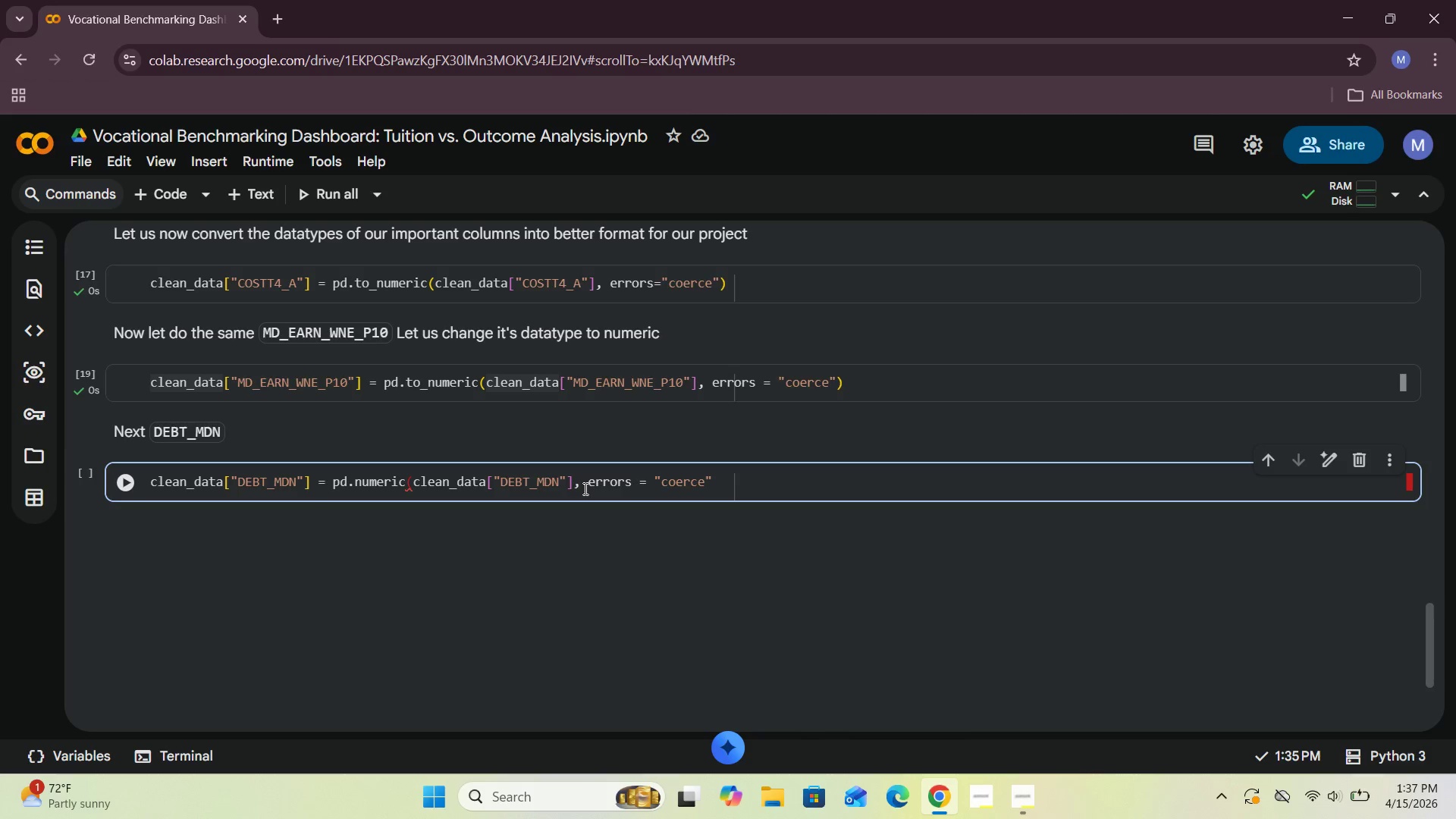 
key(ArrowRight)
 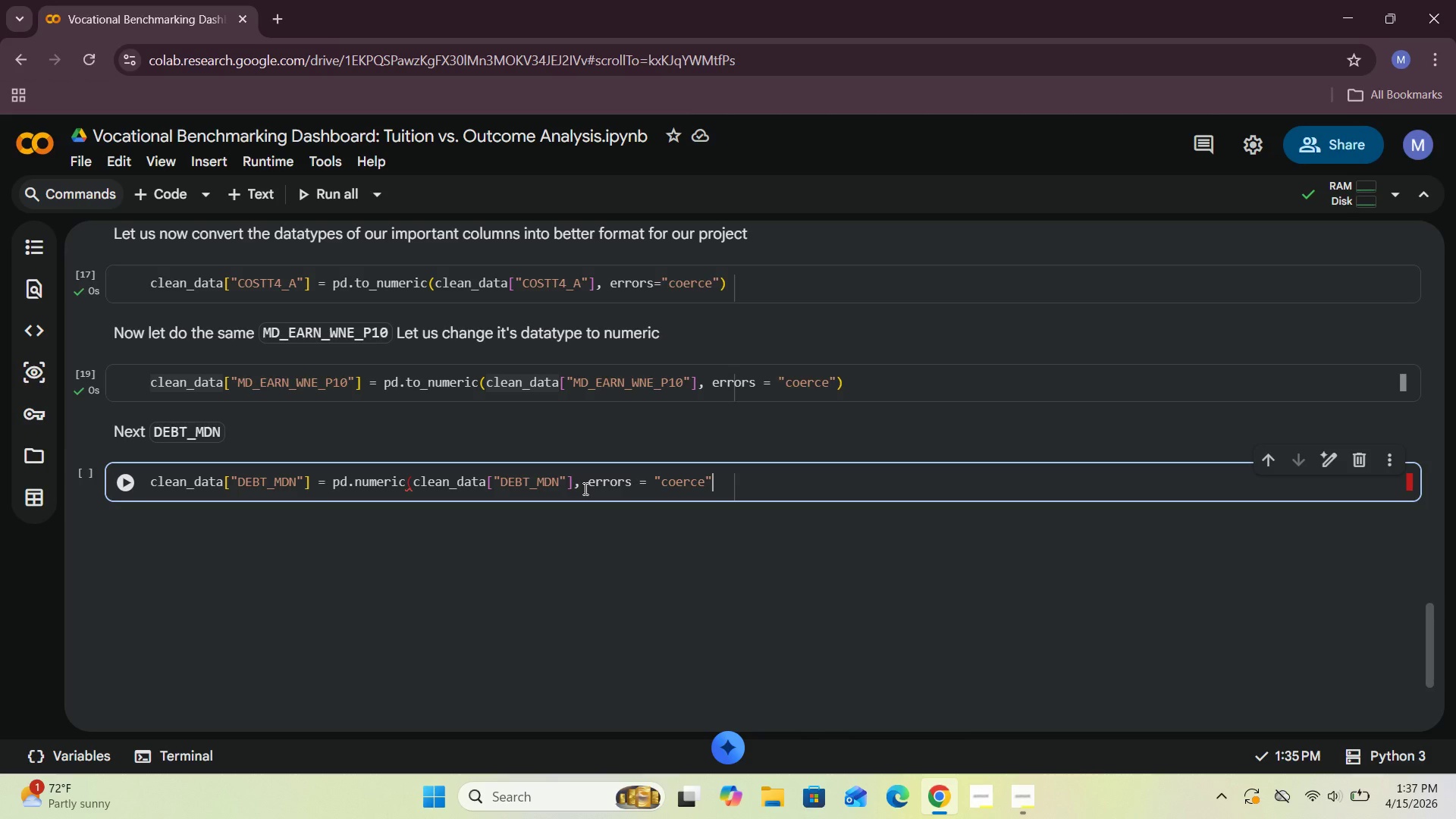 
key(Shift+0)
 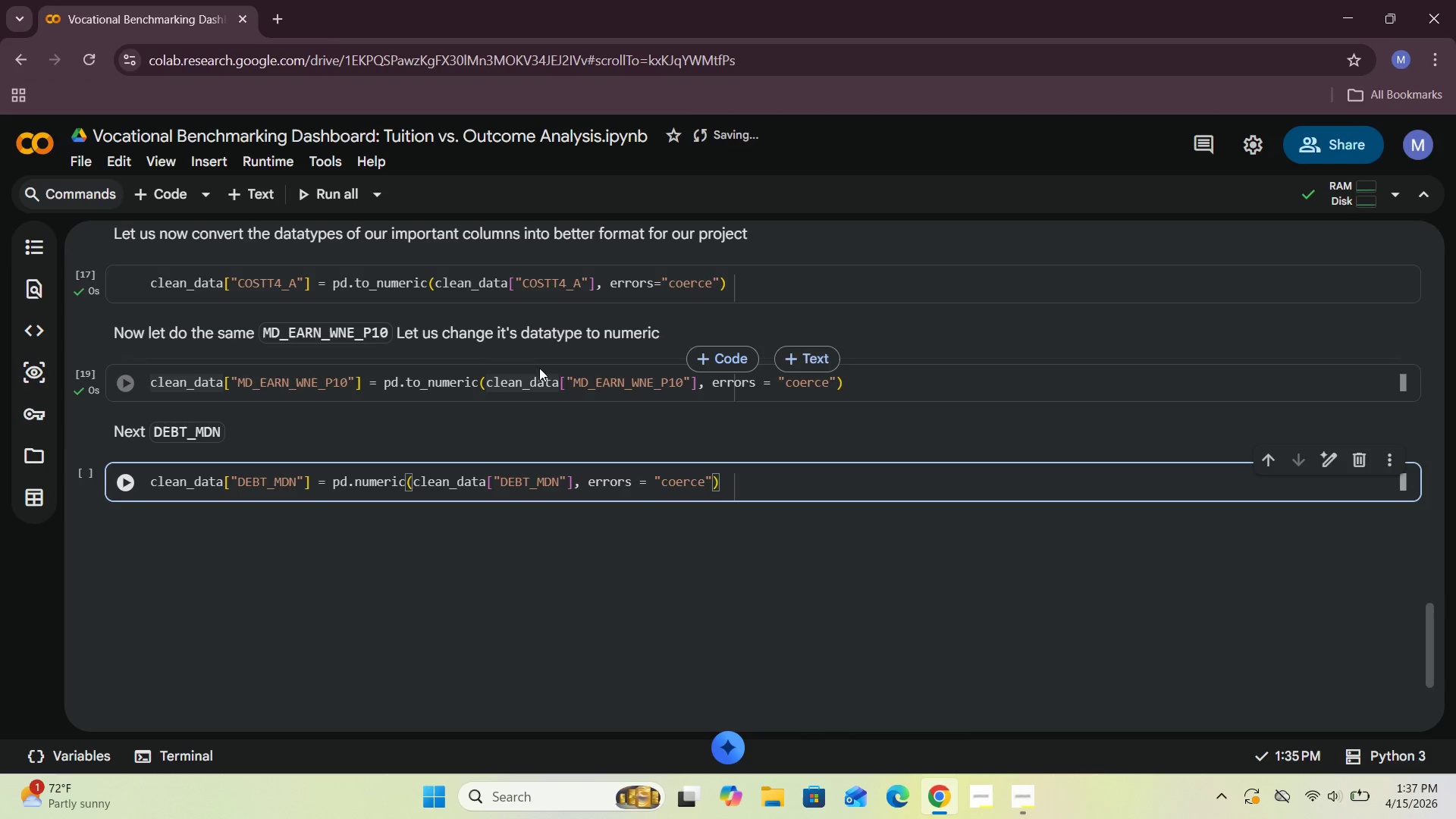 
wait(8.7)
 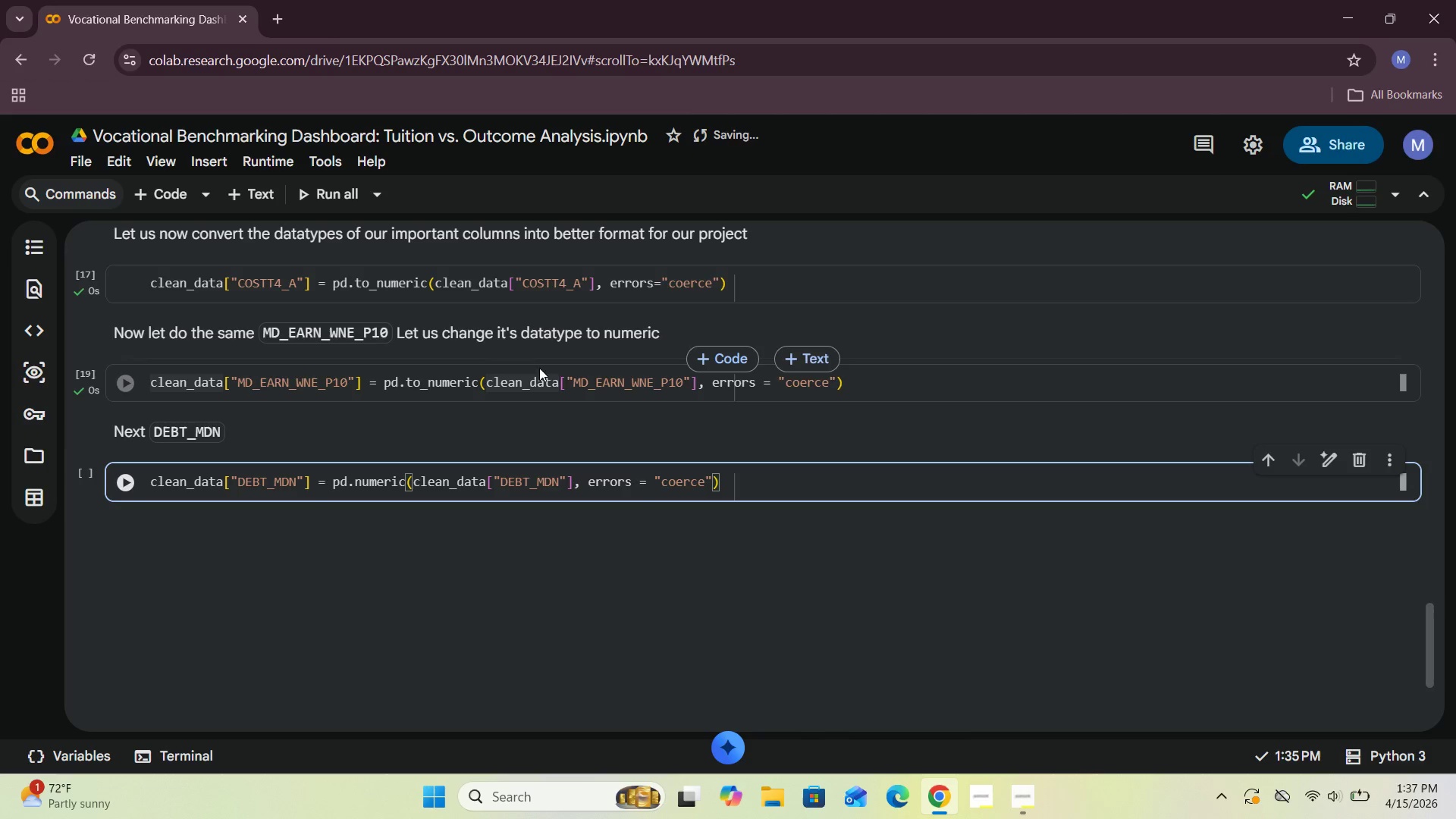 
left_click([126, 488])
 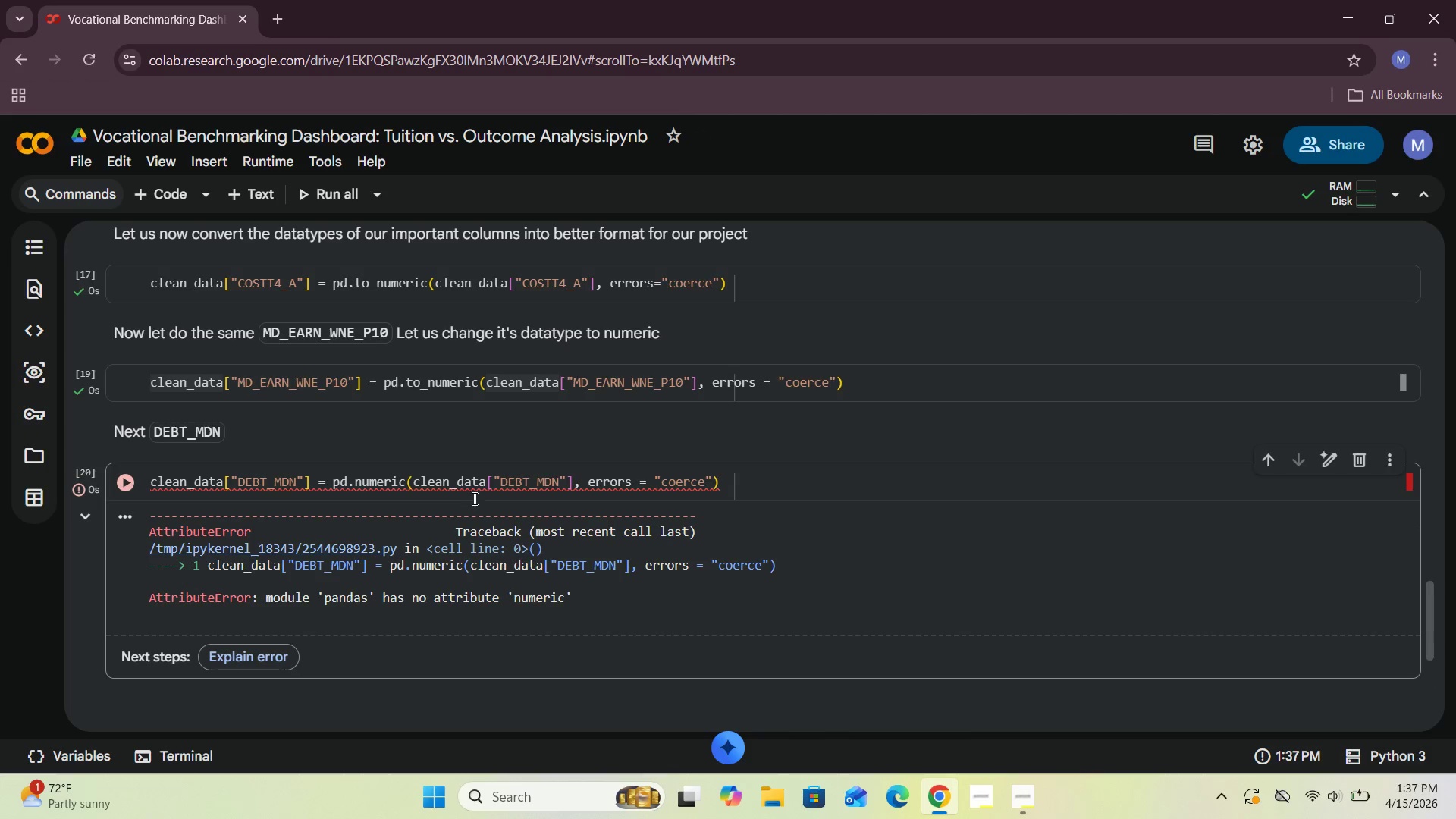 
left_click([358, 485])
 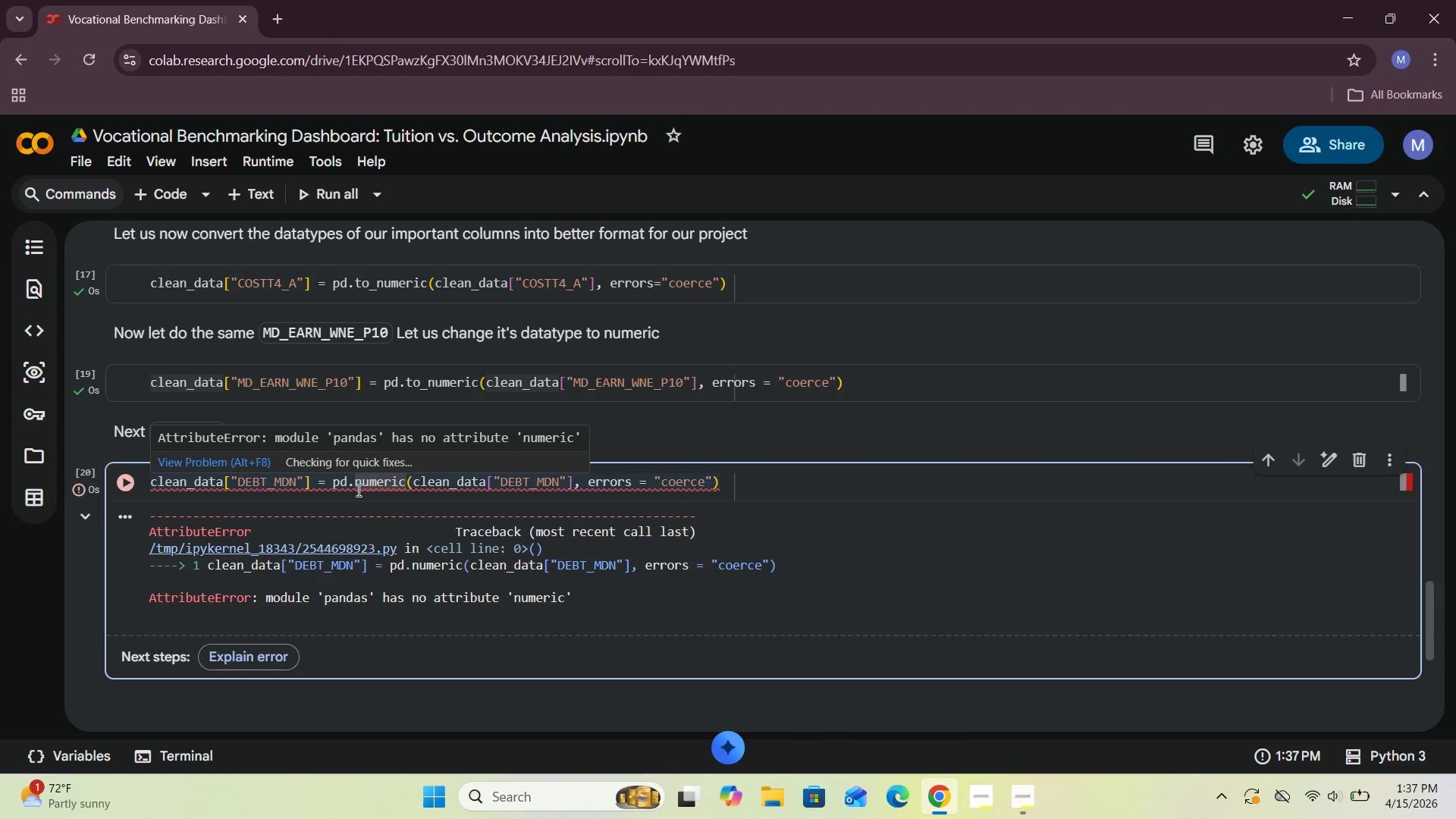 
type(to_)
 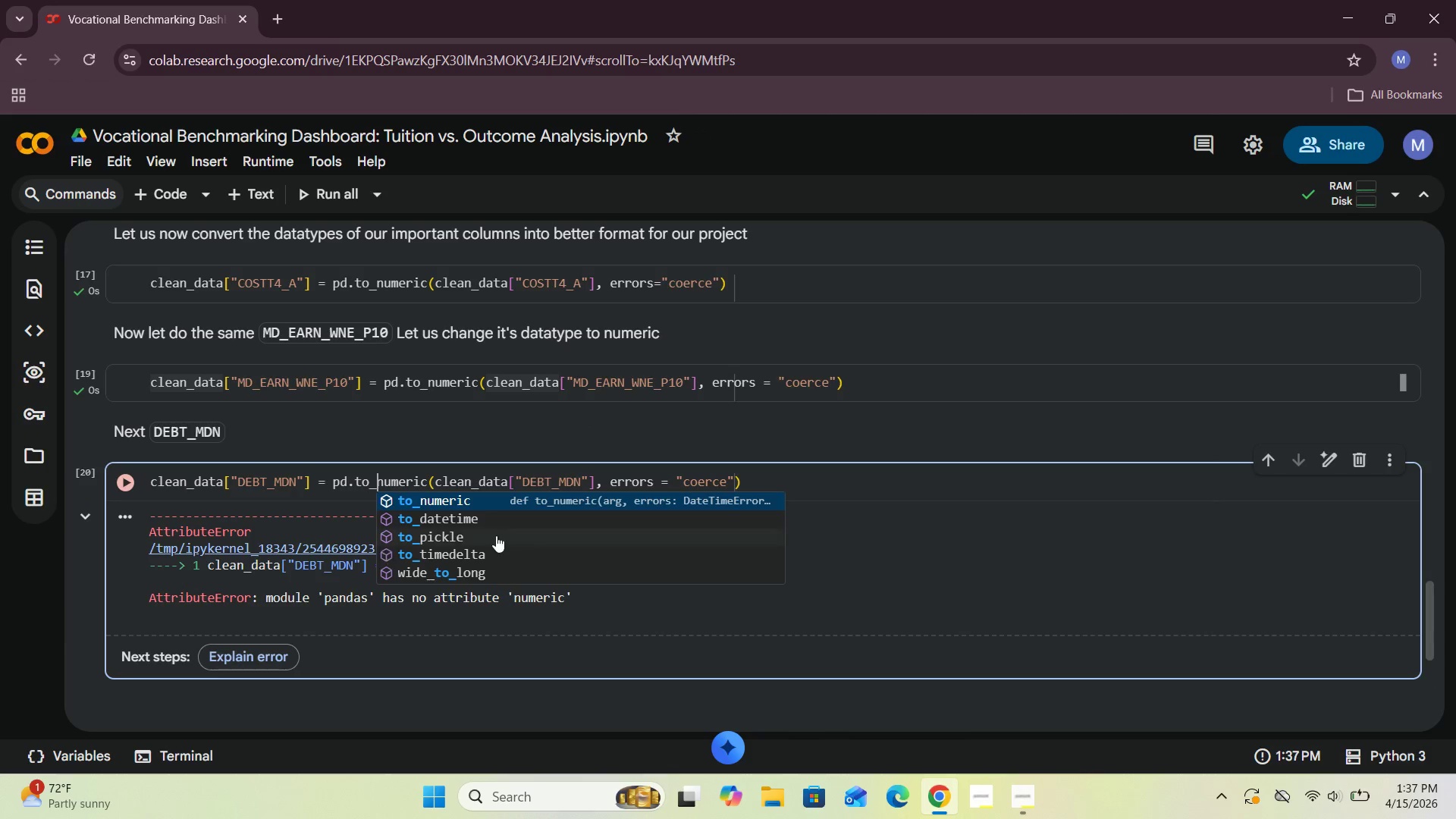 
left_click([469, 501])
 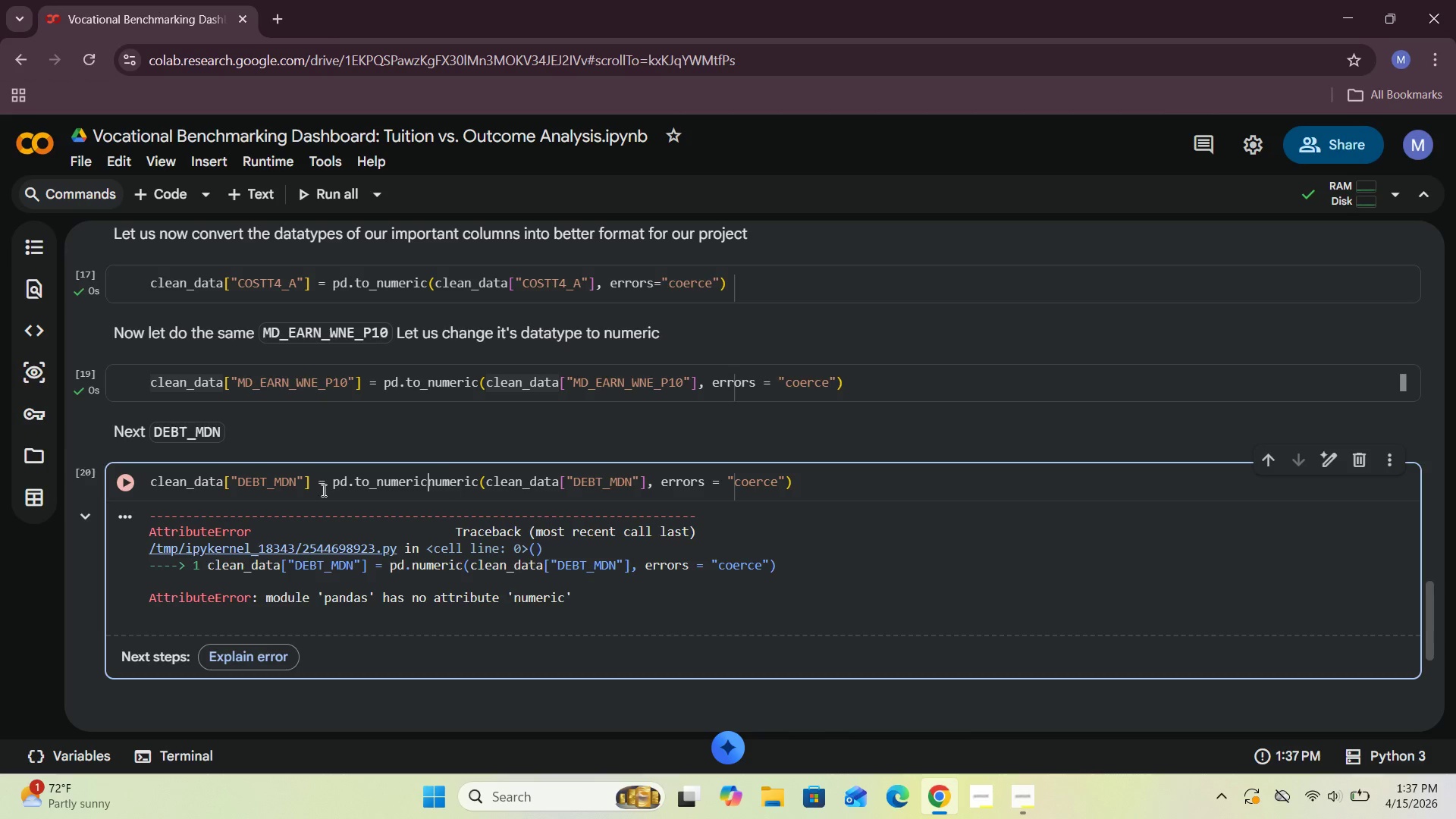 
left_click([120, 489])
 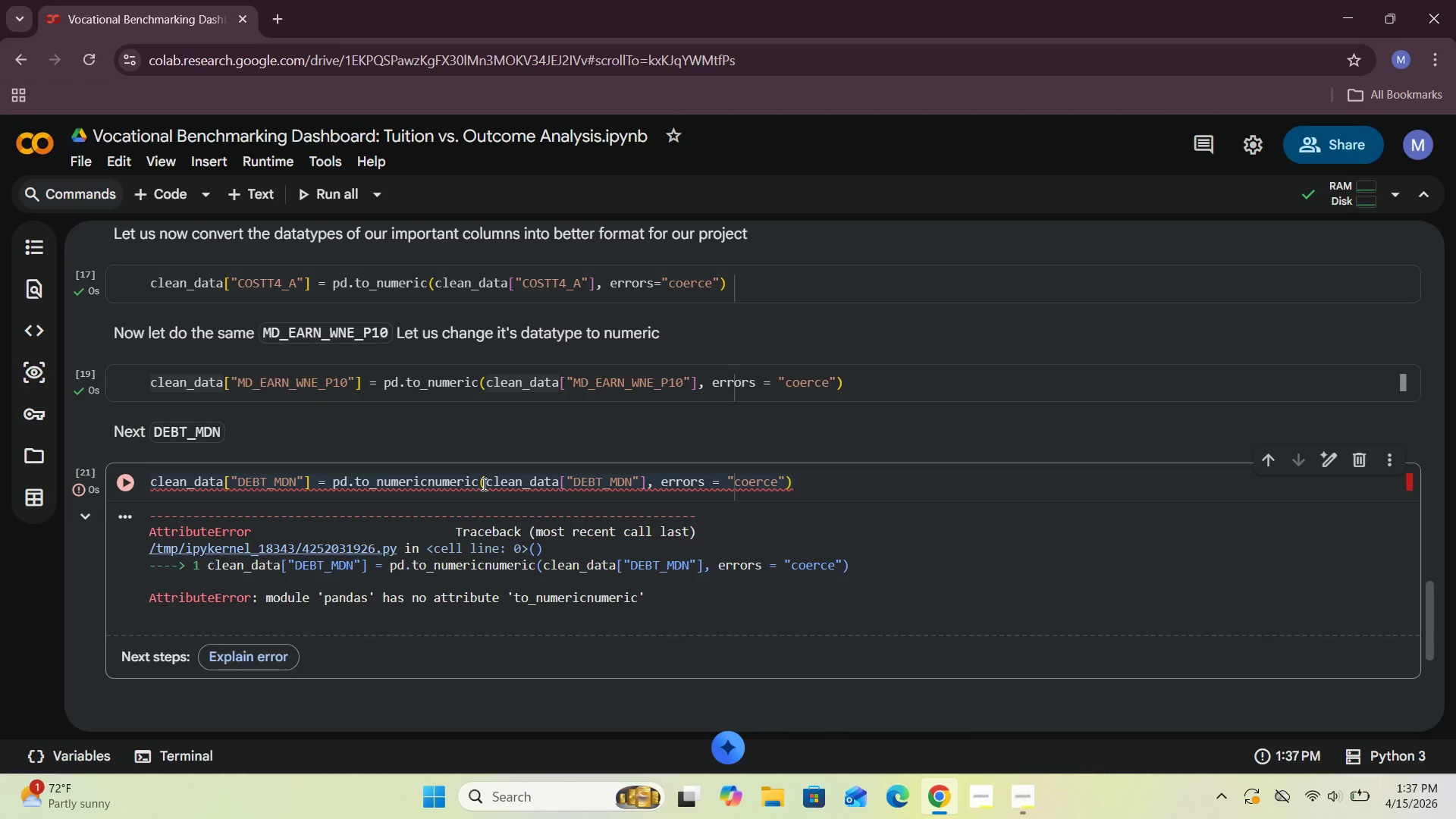 
left_click([477, 484])
 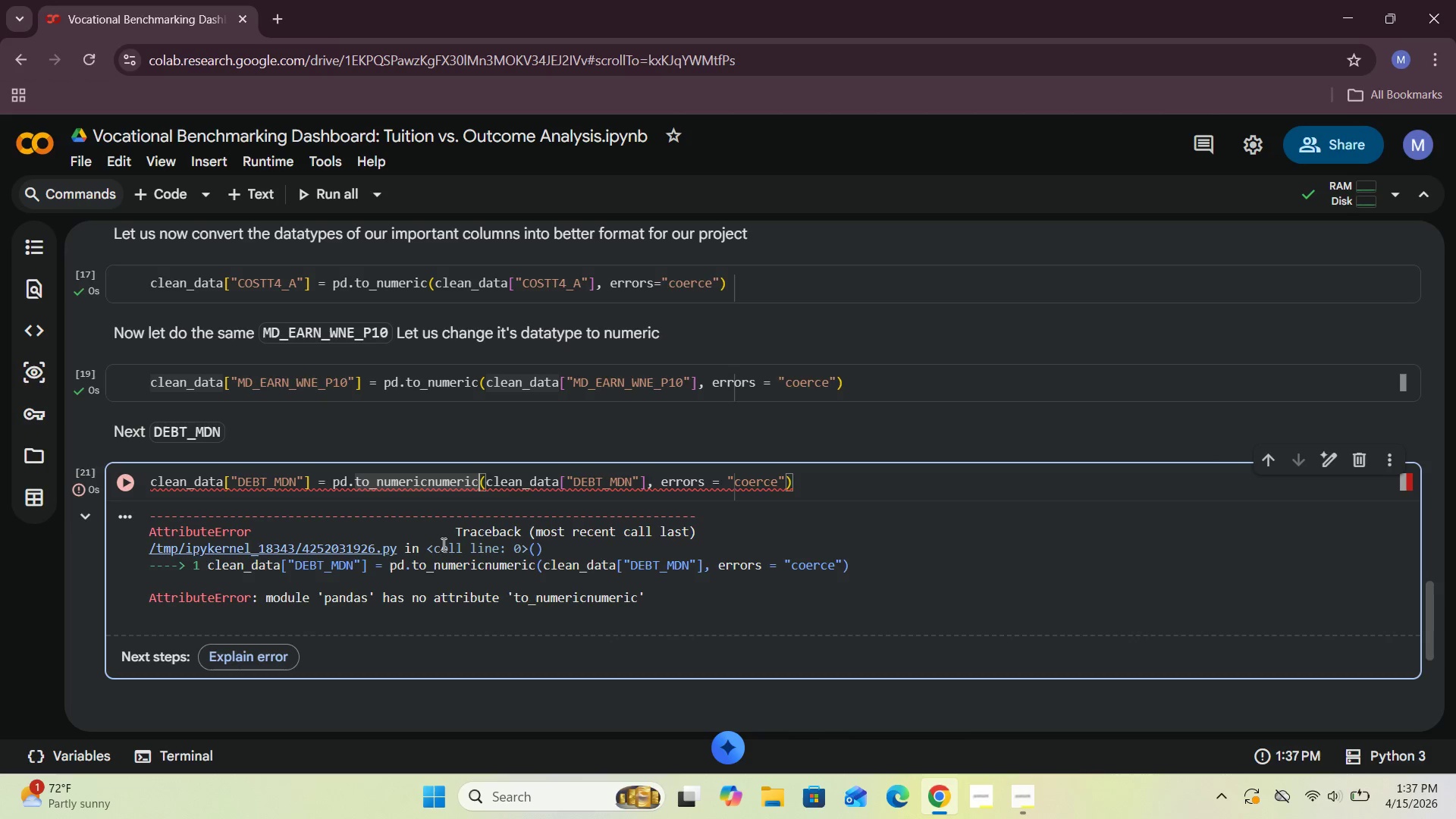 
key(Backspace)
 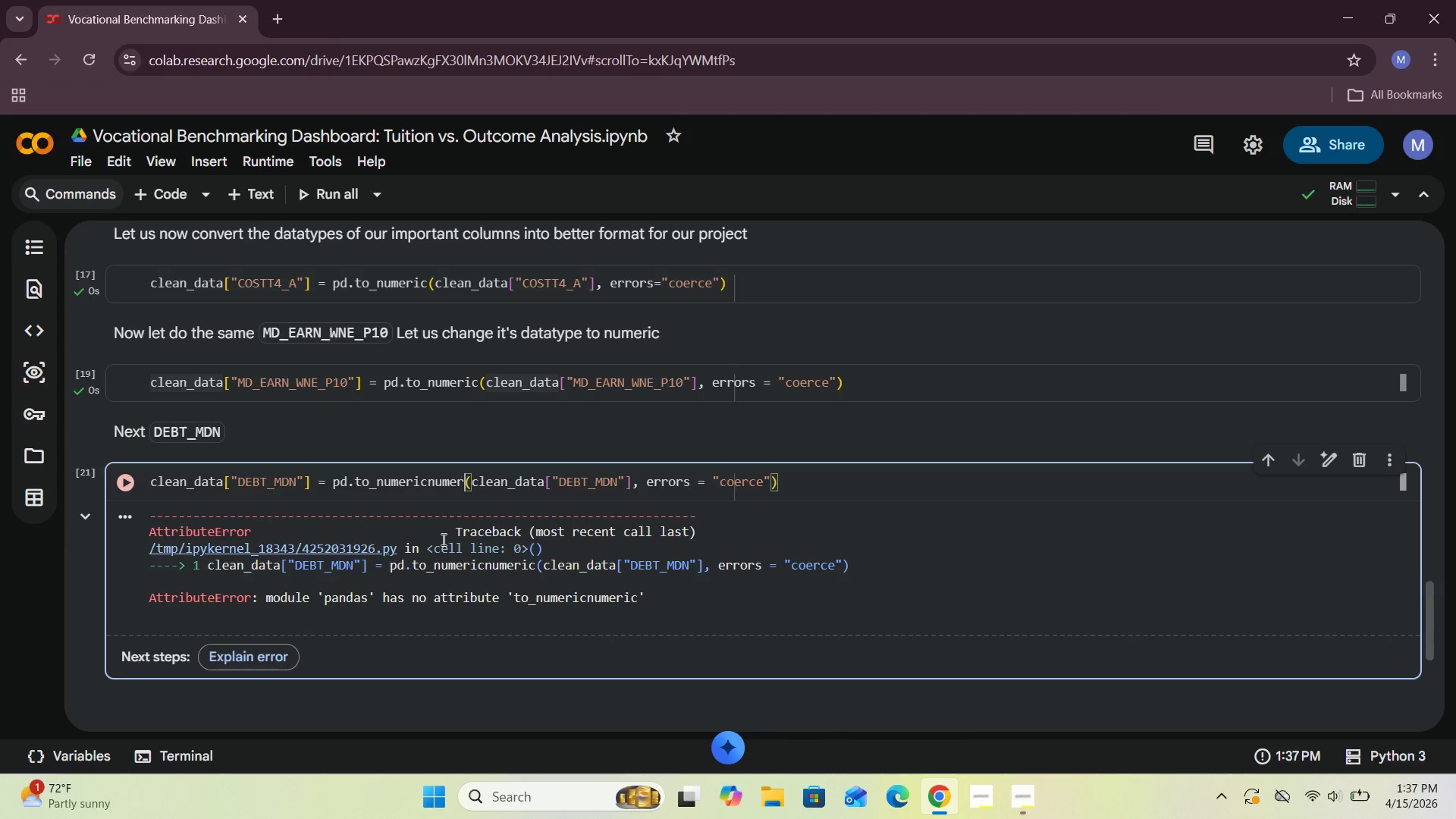 
key(Backspace)
 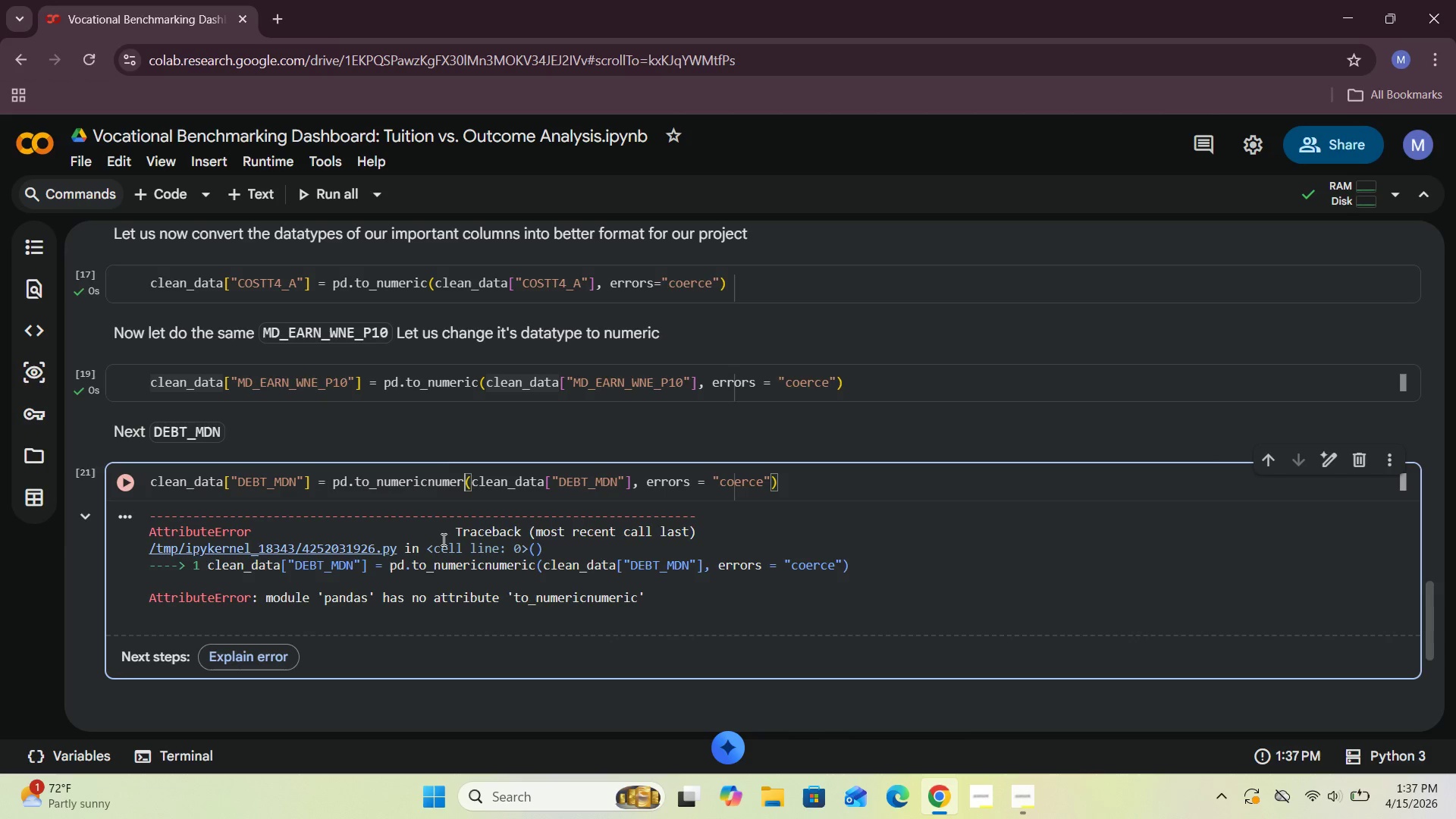 
key(Backspace)
 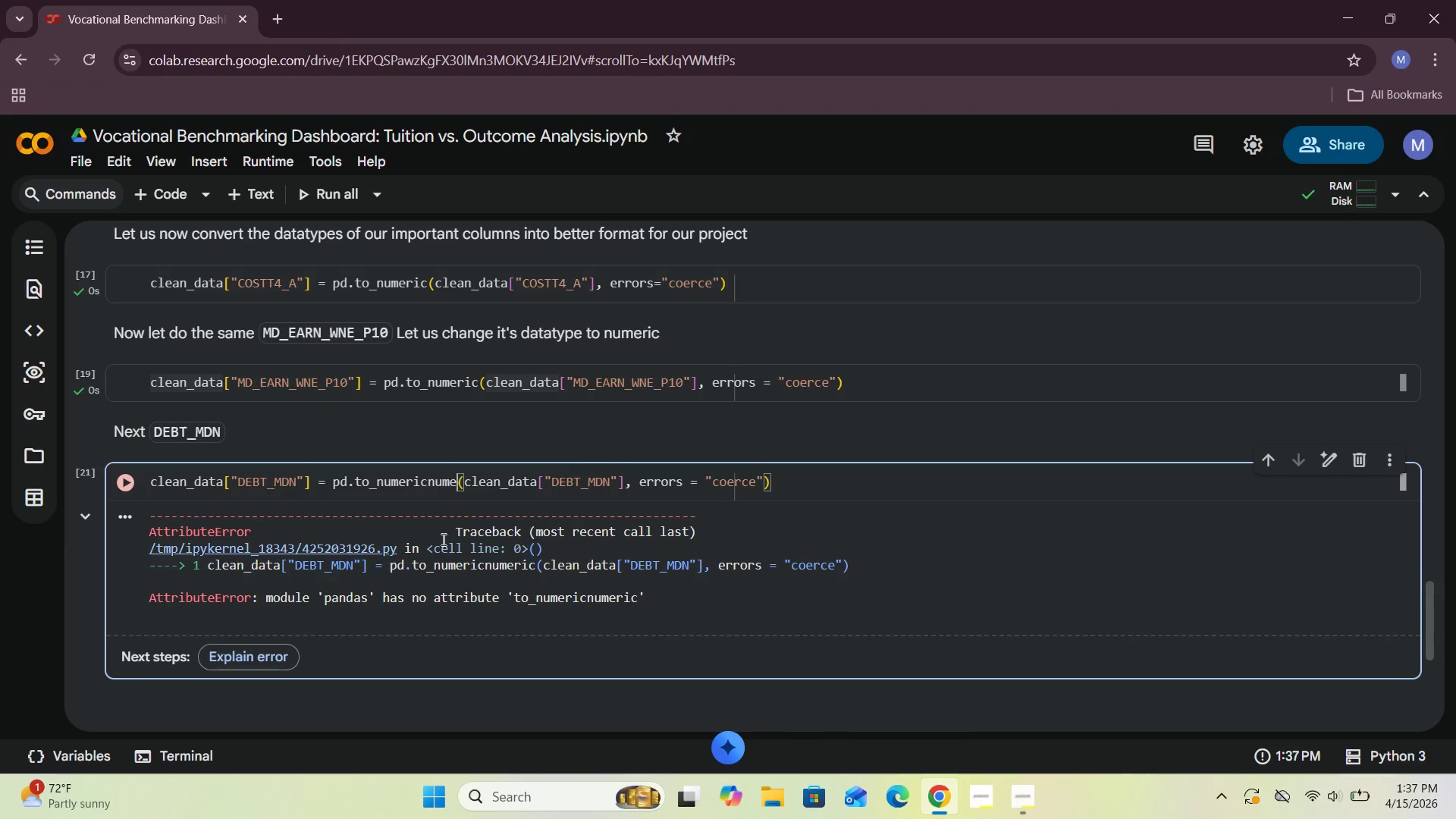 
key(Backspace)
 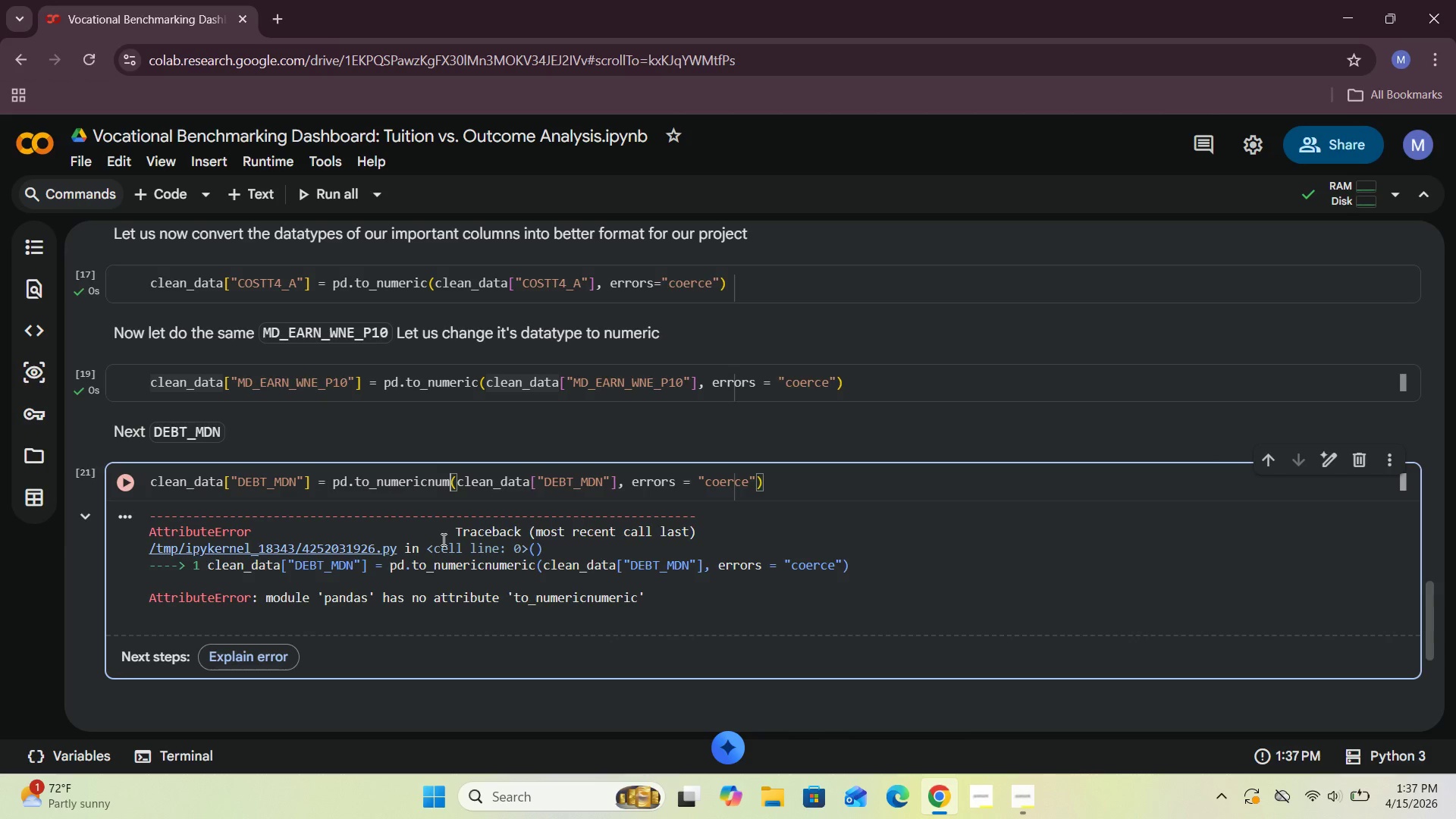 
key(Backspace)
 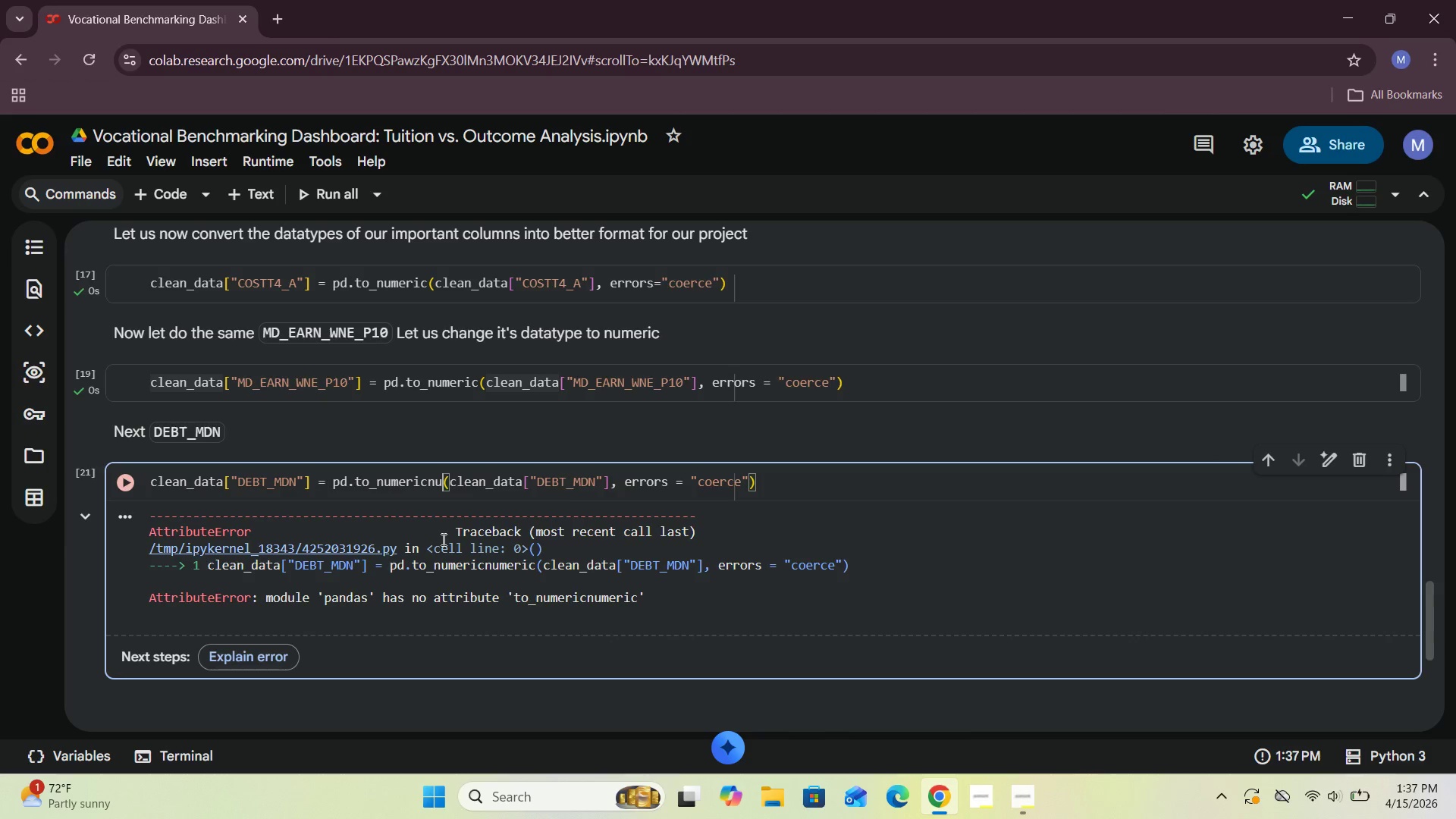 
key(Backspace)
 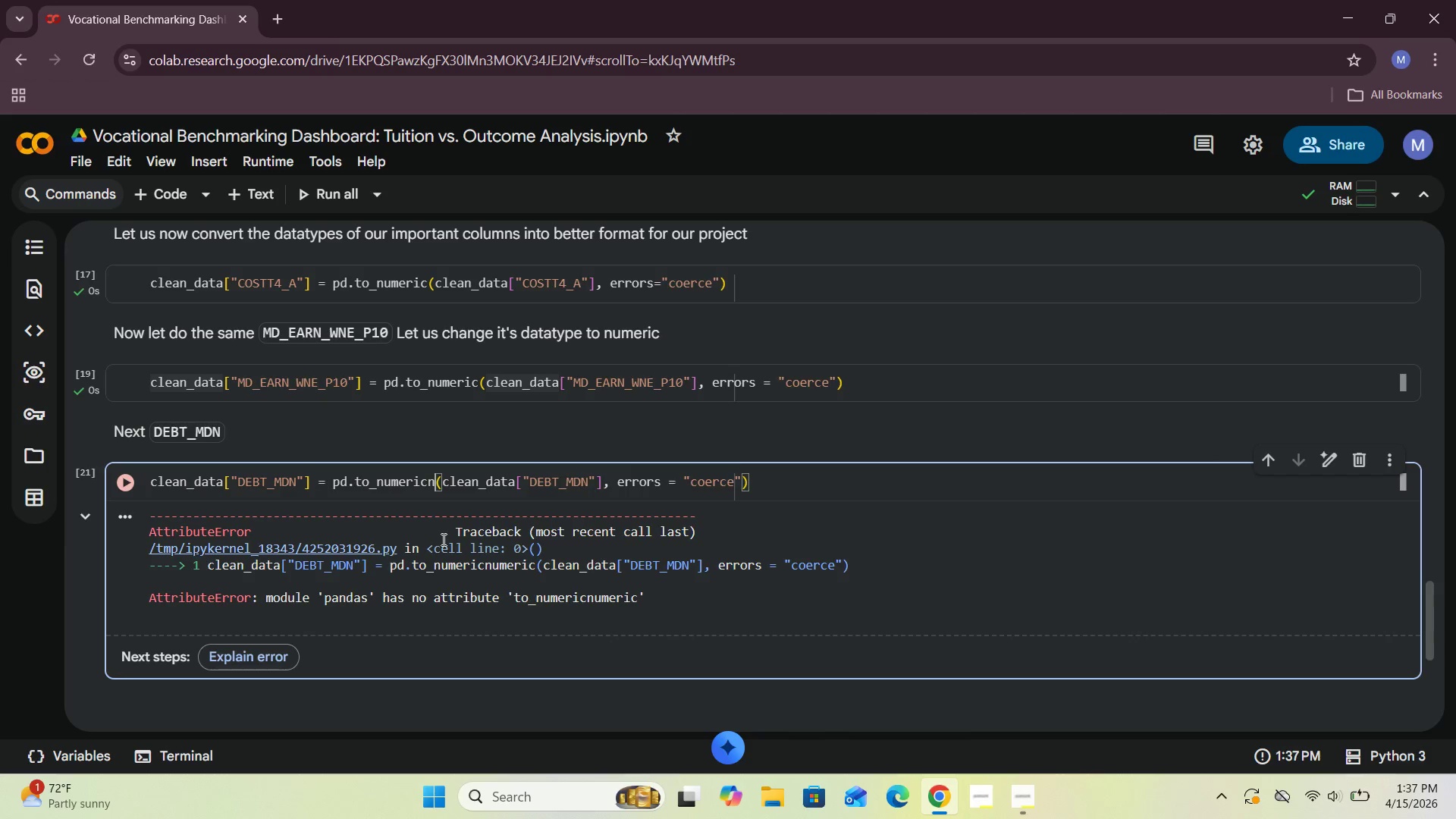 
key(Backspace)
 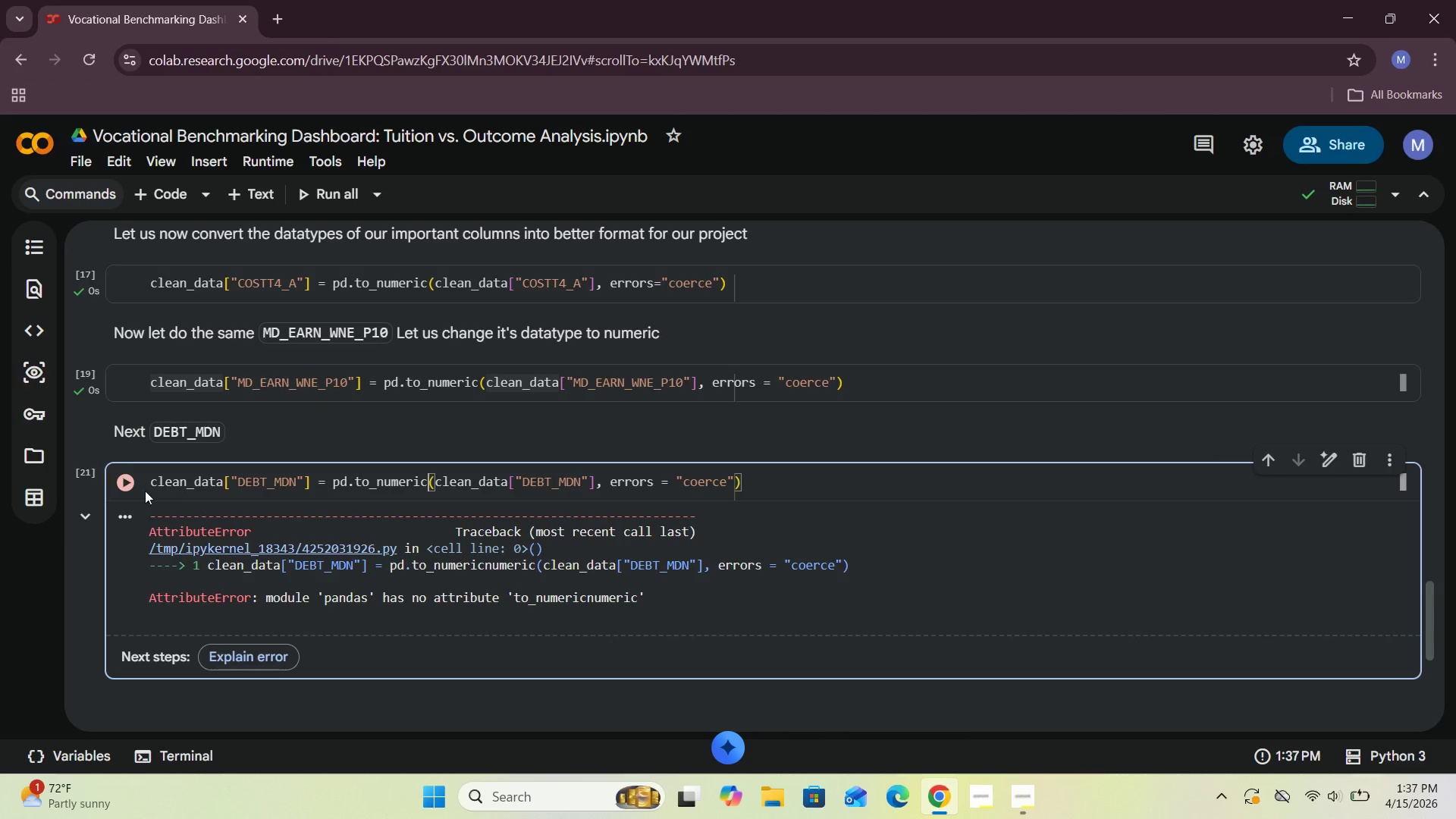 
left_click([130, 487])
 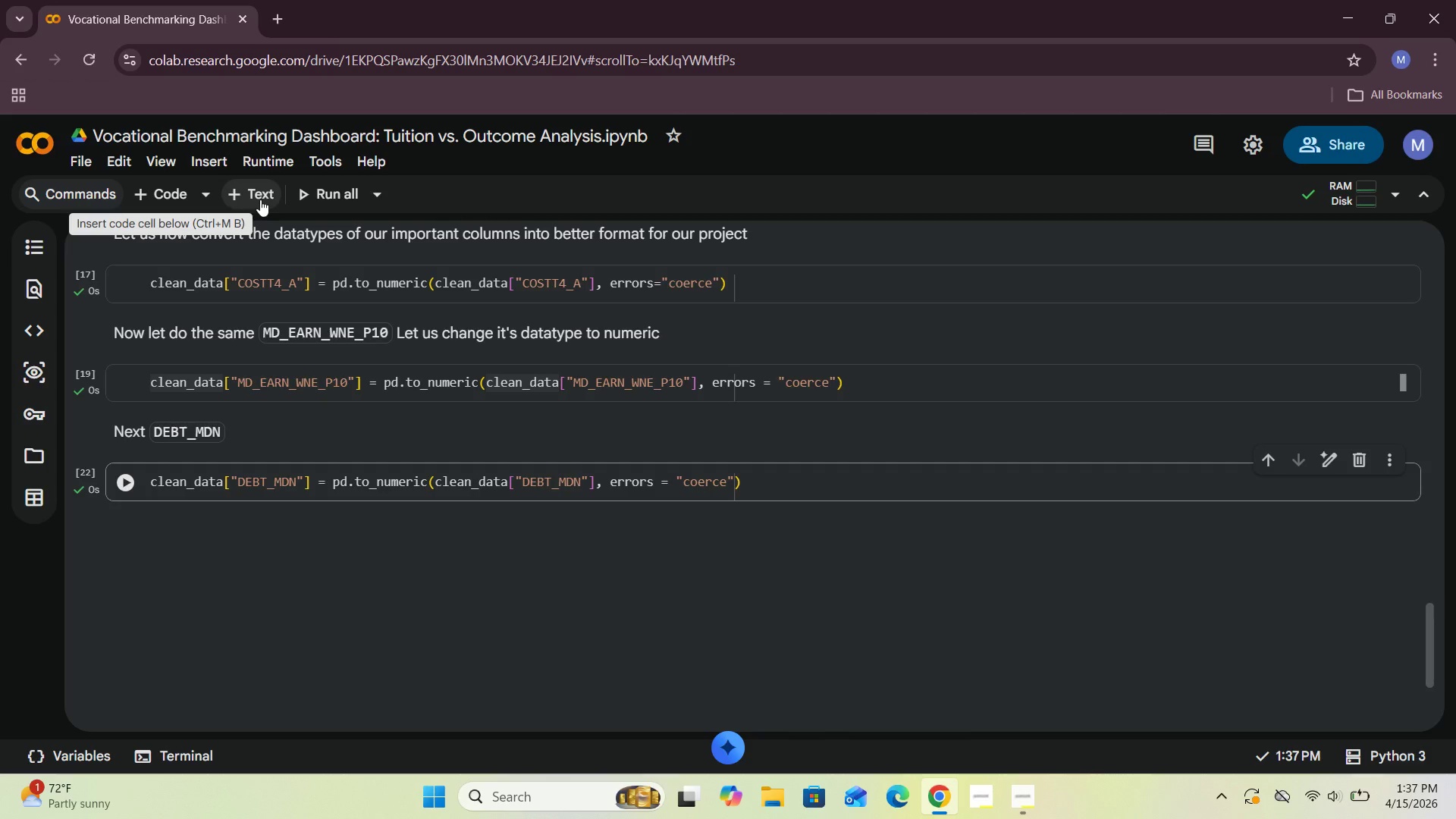 
left_click([260, 199])
 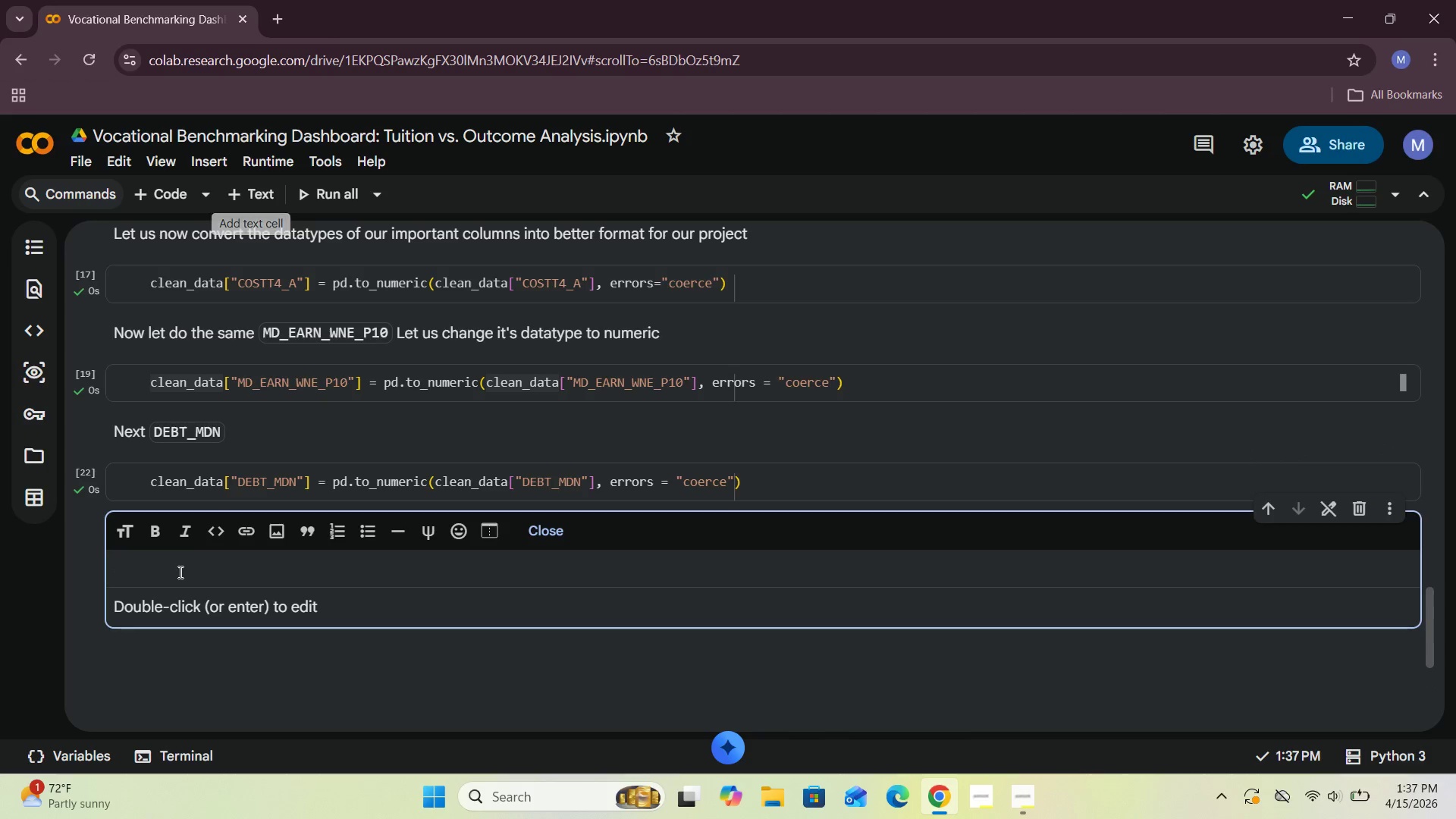 
type(Next)
 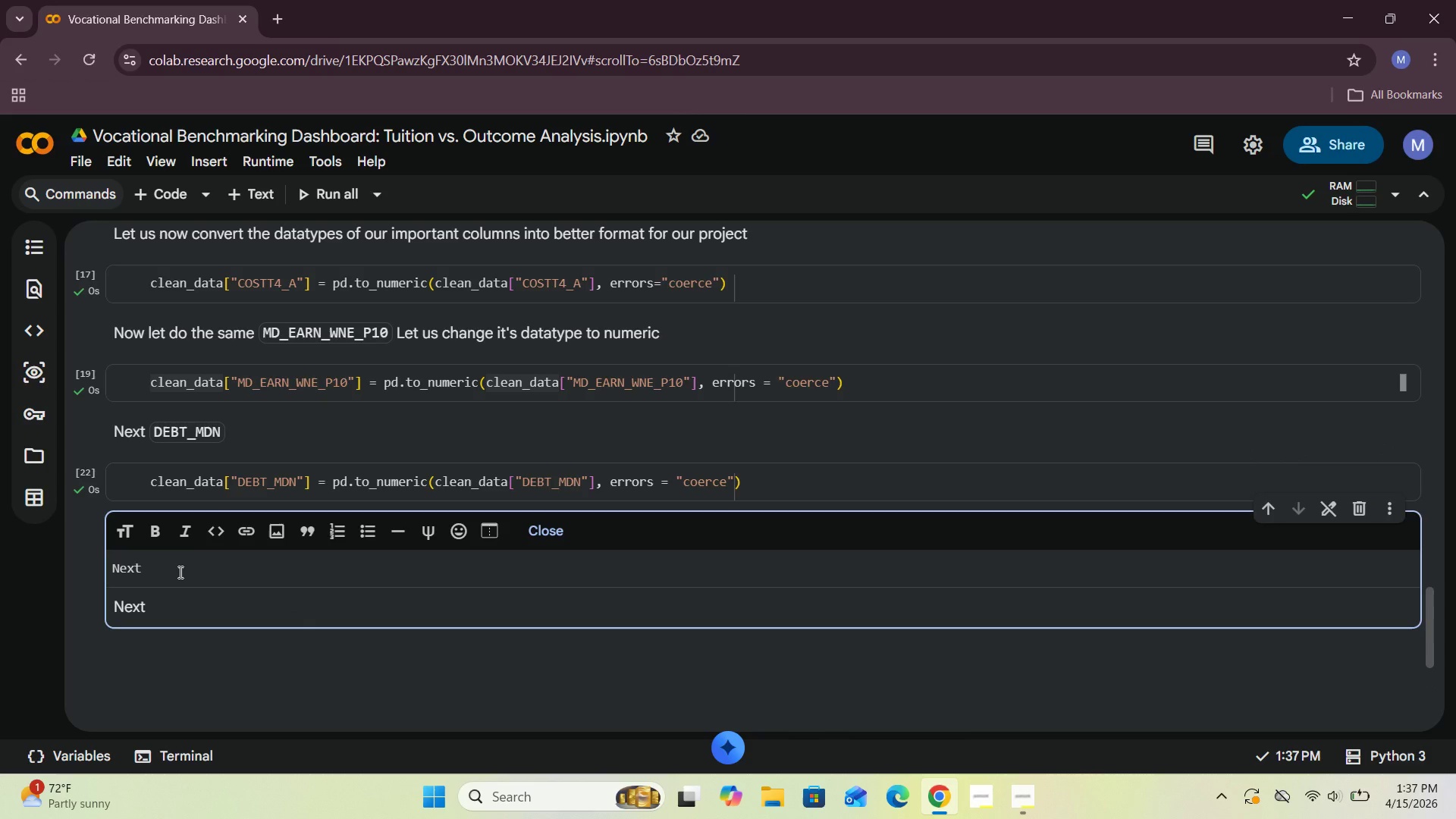 
key(CapsLock)
 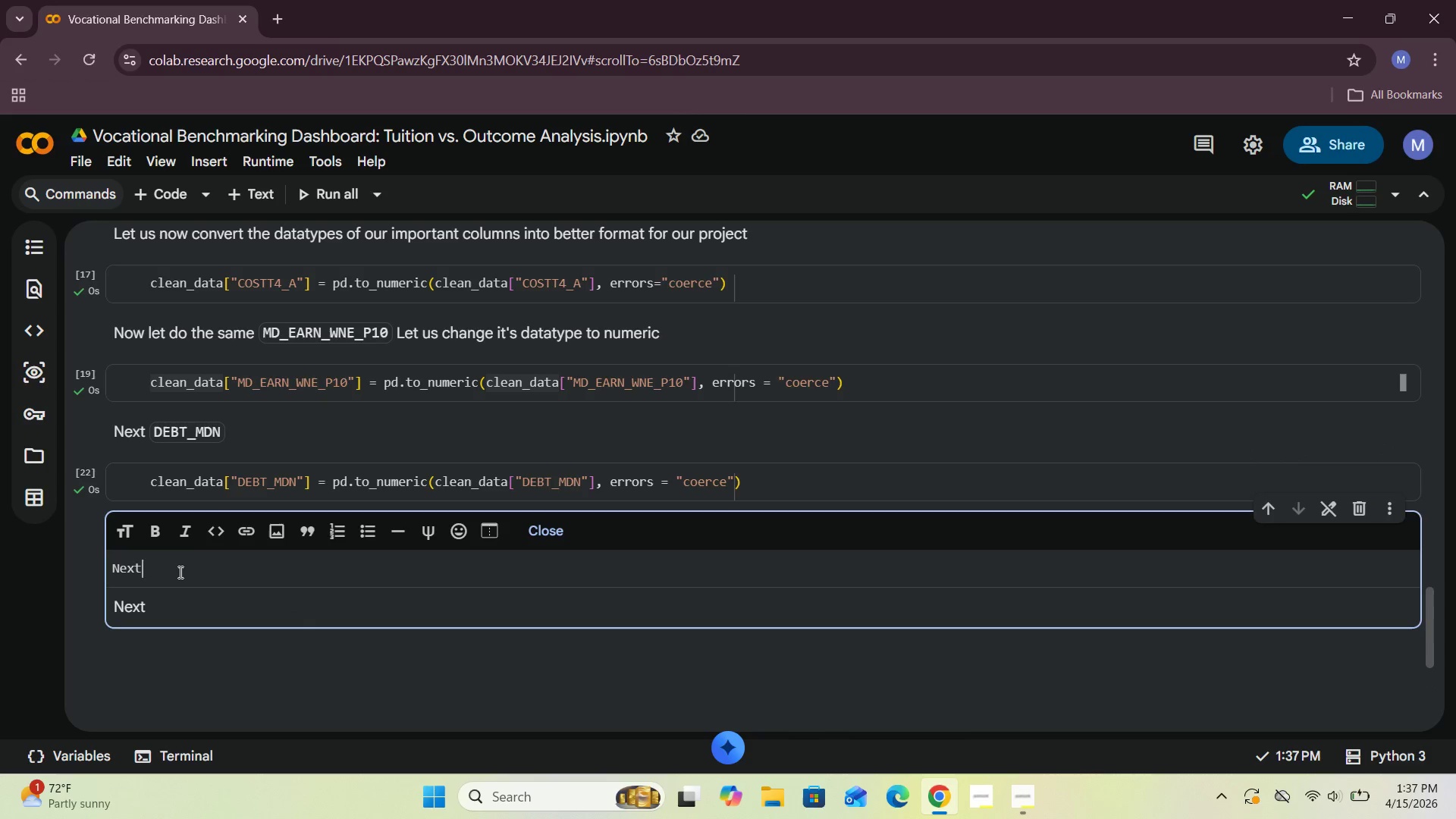 
key(G)
 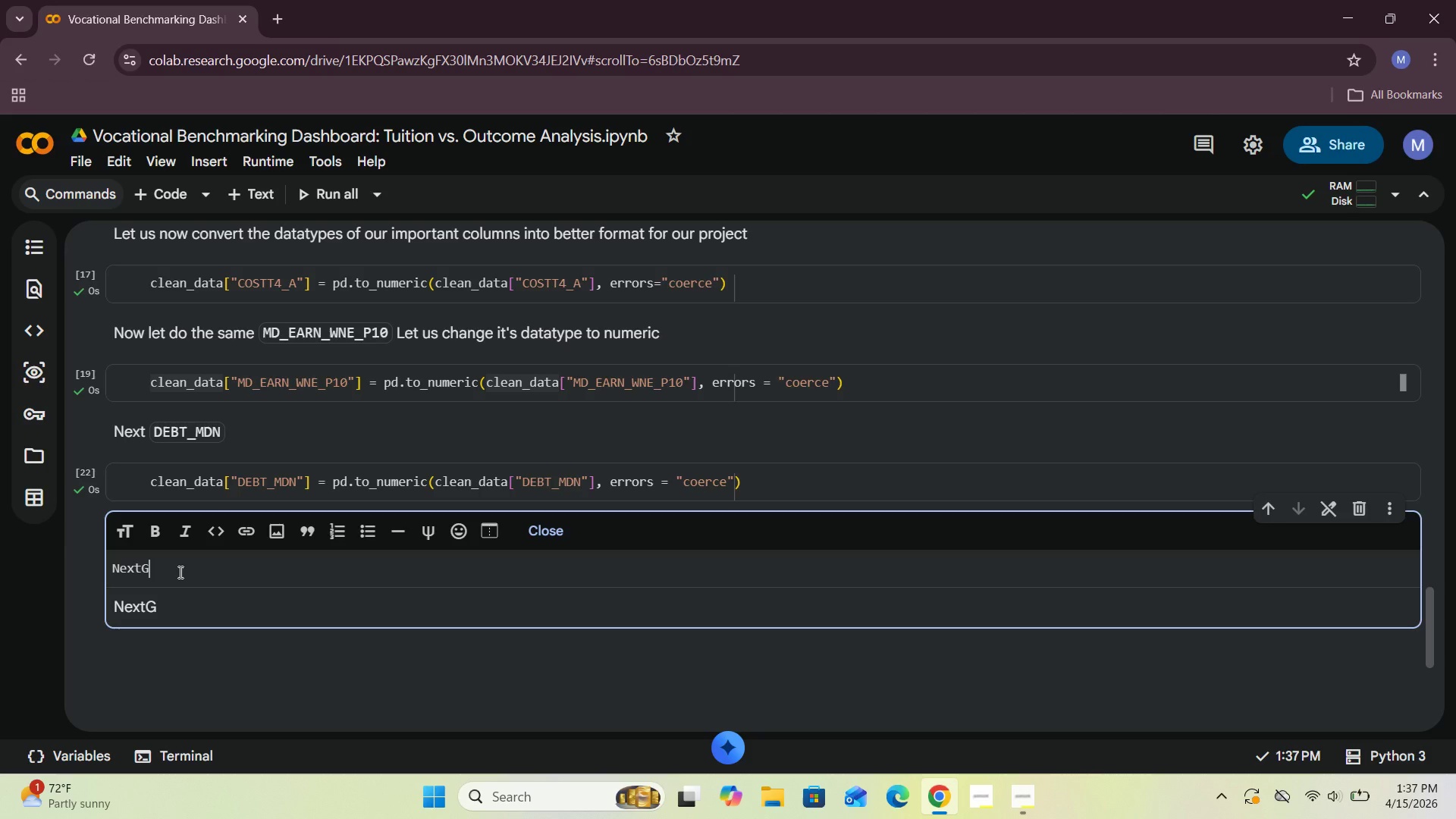 
key(Backspace)
 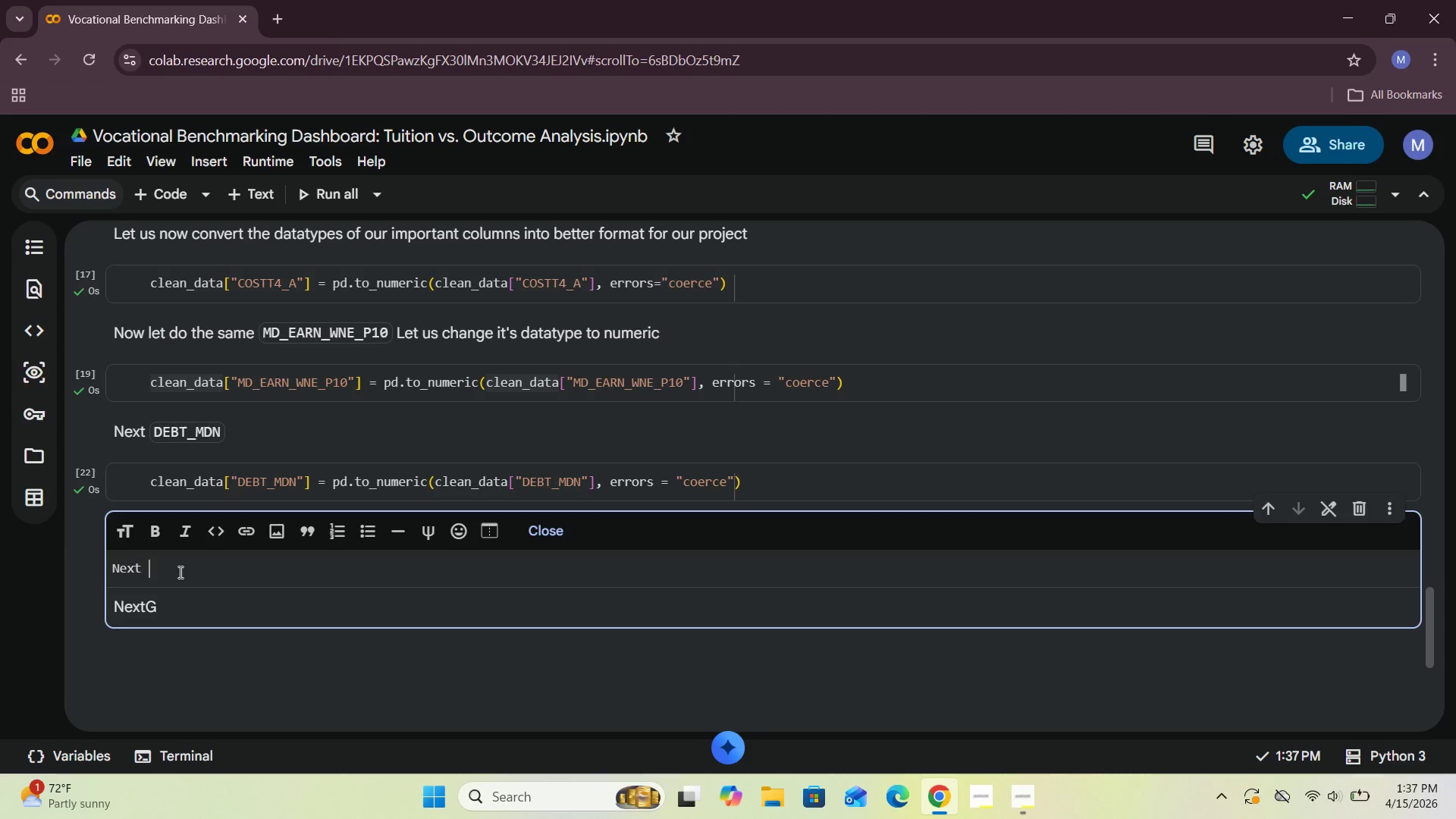 
key(Space)
 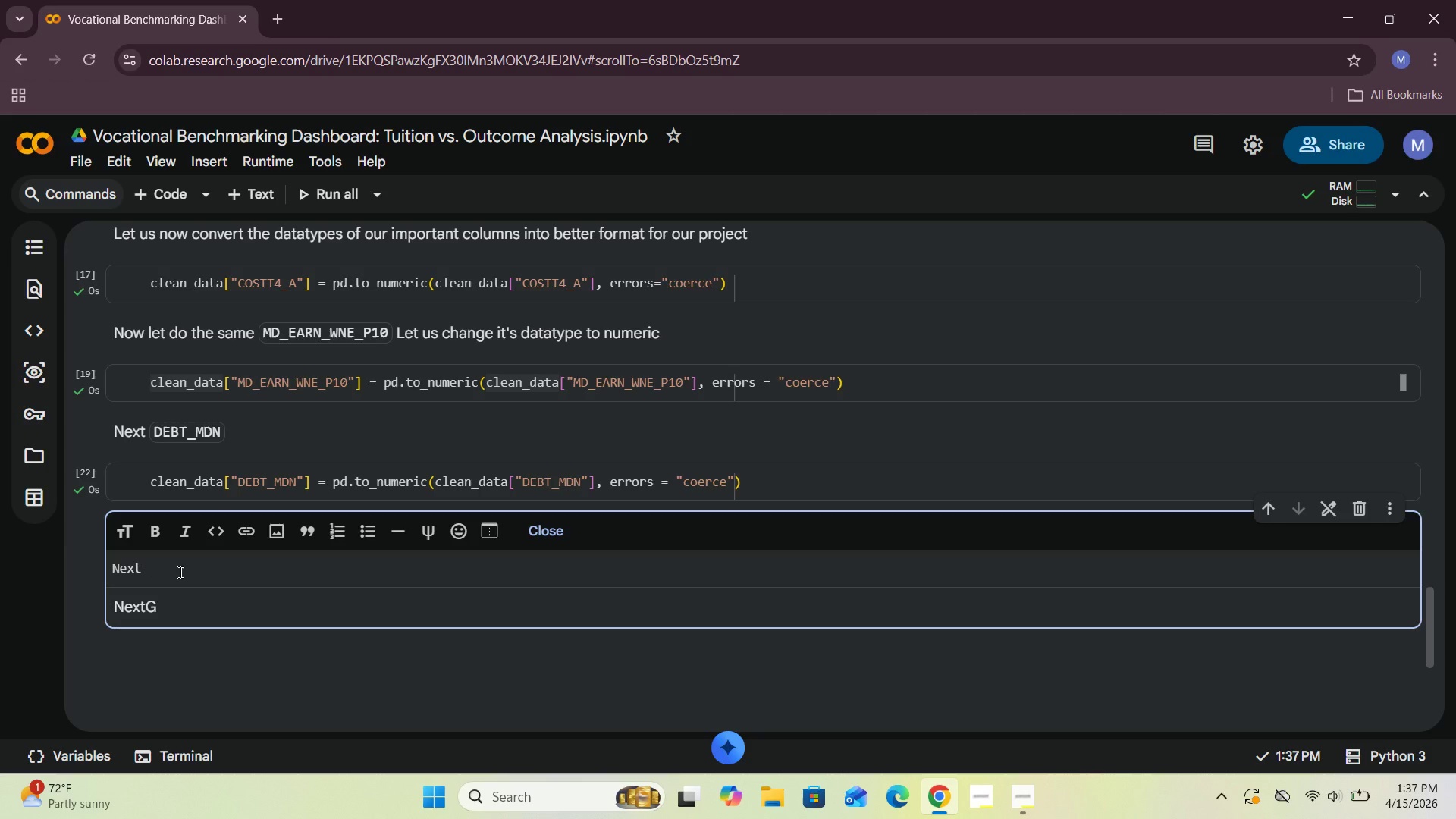 
key(Shift+ShiftLeft)
 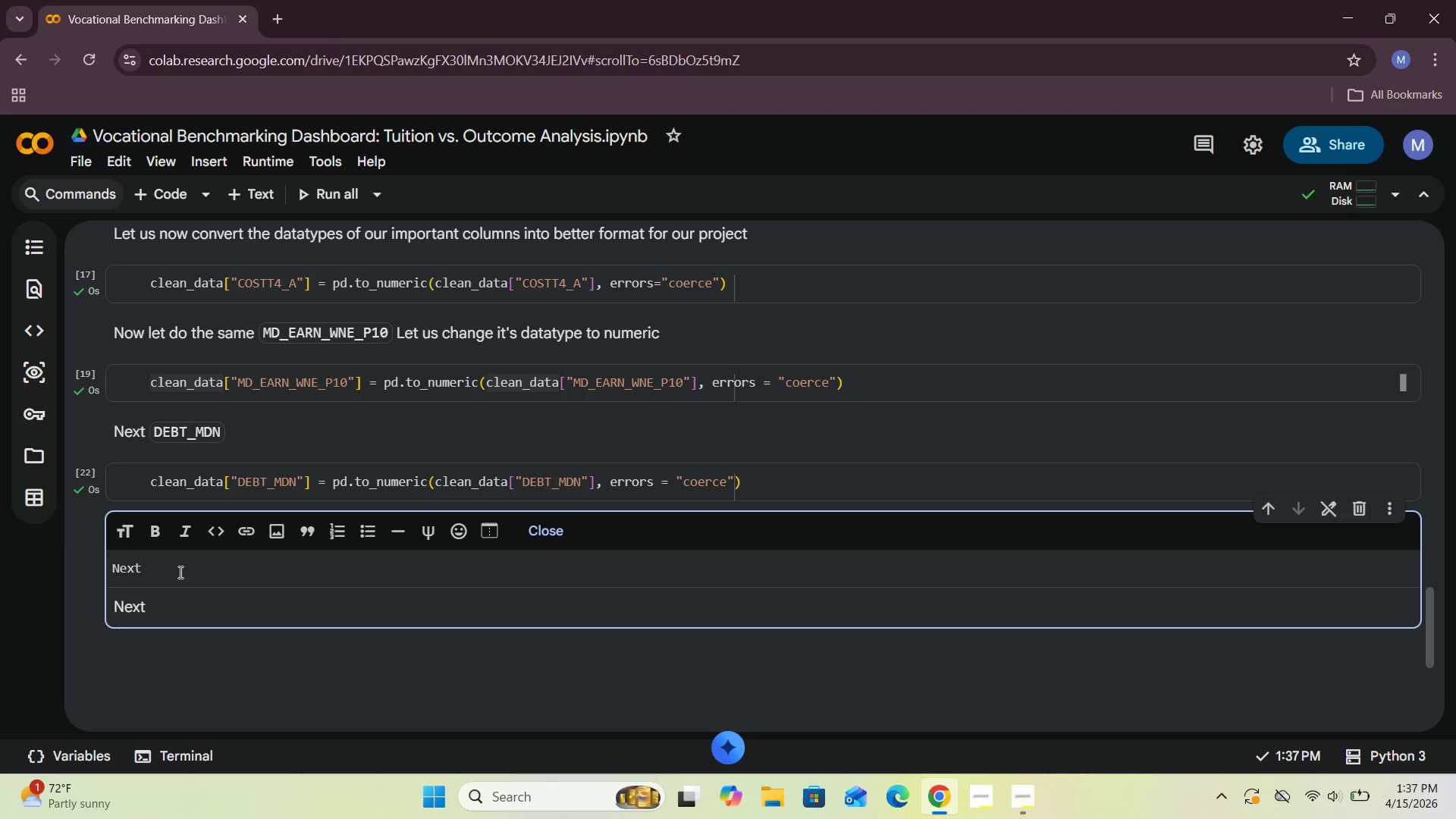 
key(Shift+ShiftLeft)
 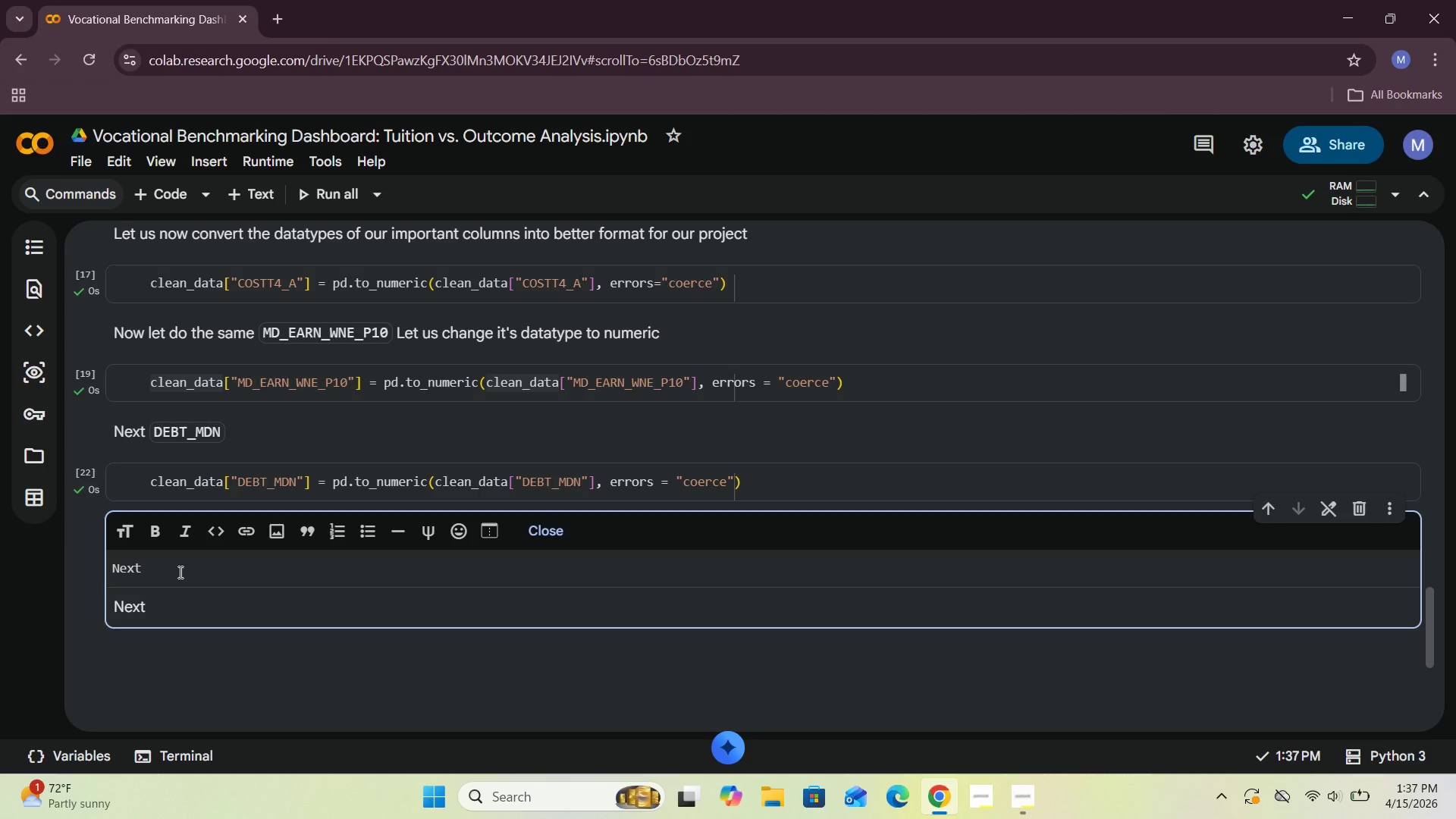 
key(Shift+Backquote)
 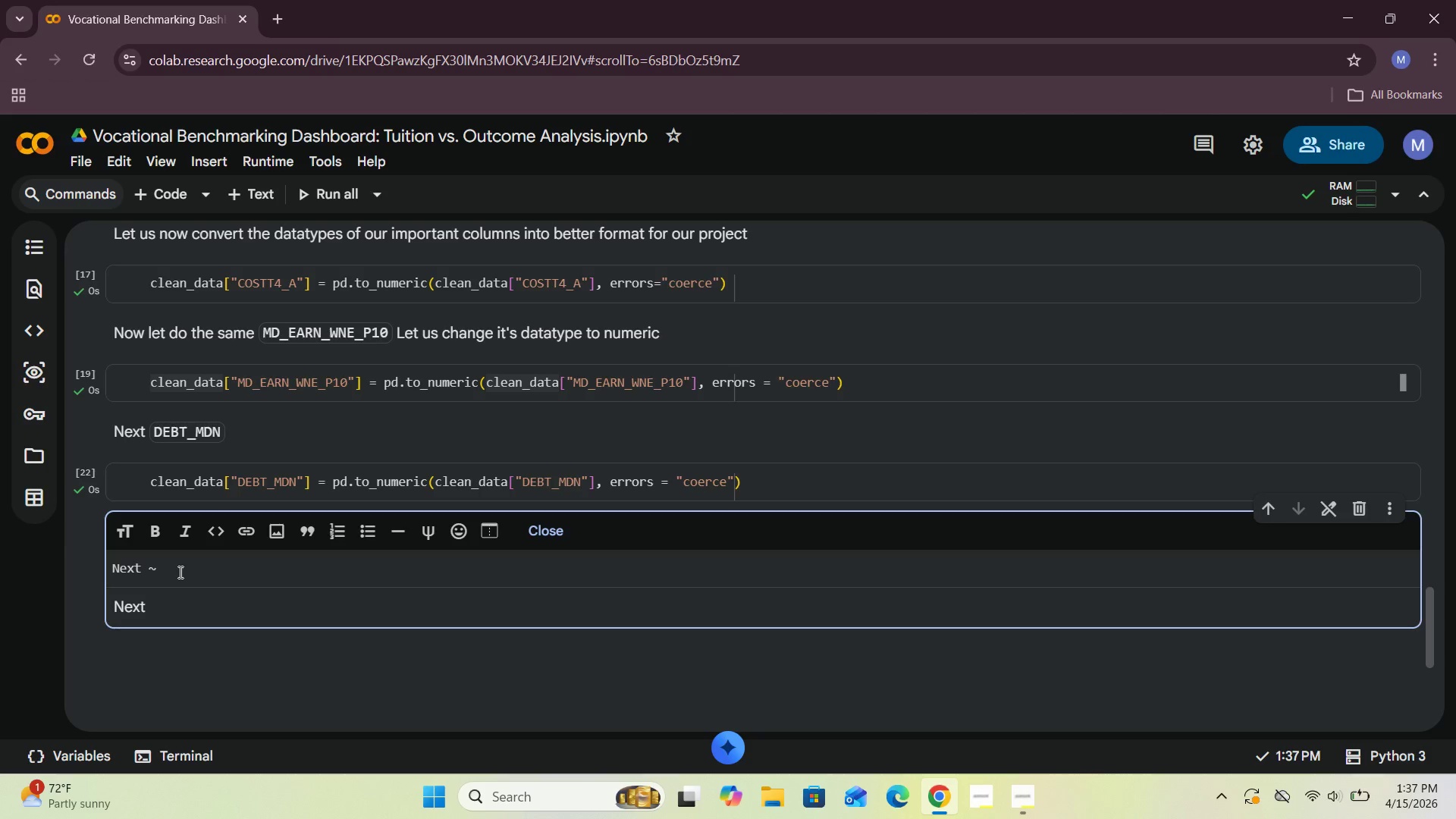 
key(Backspace)
 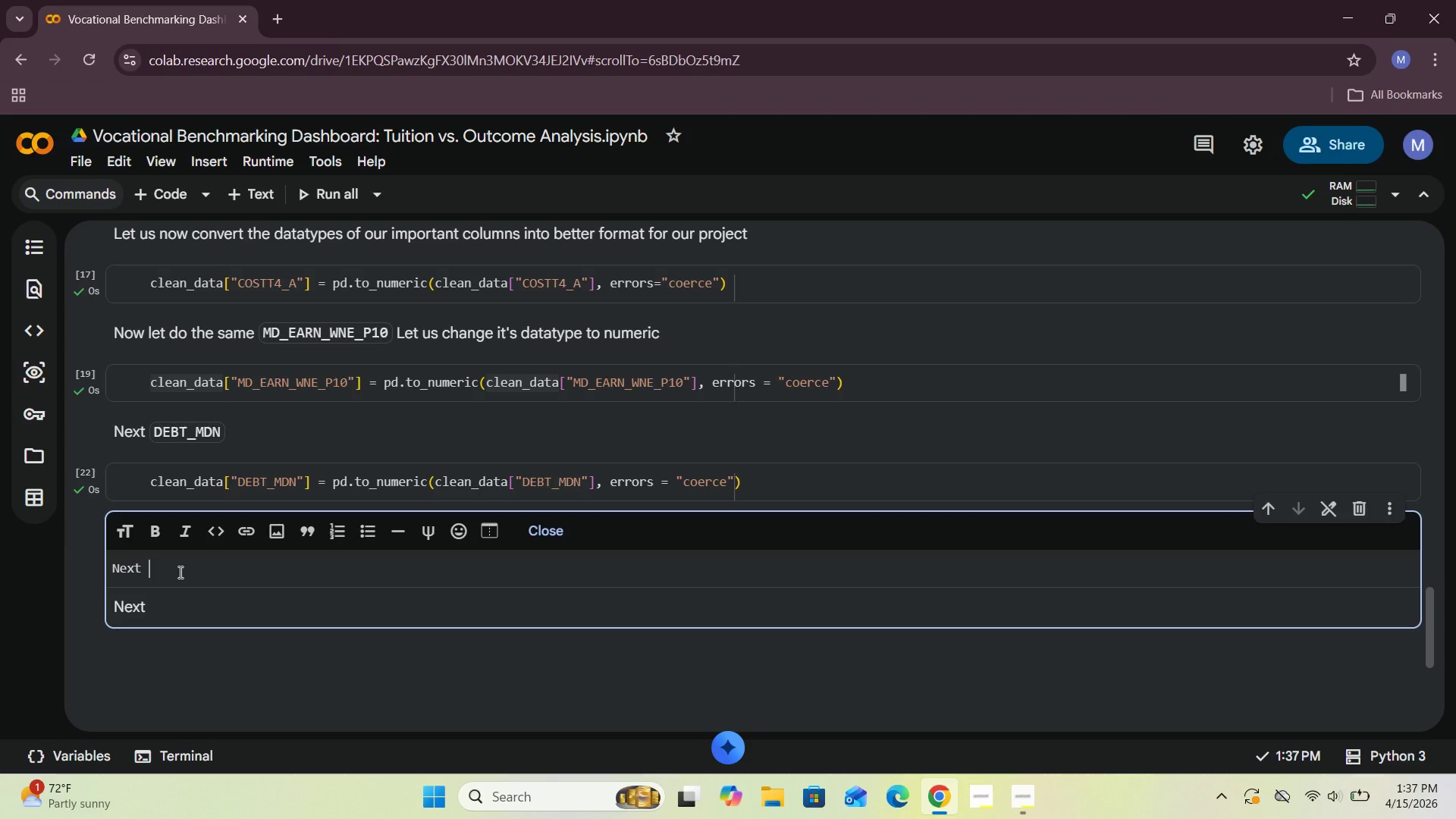 
key(Backquote)
 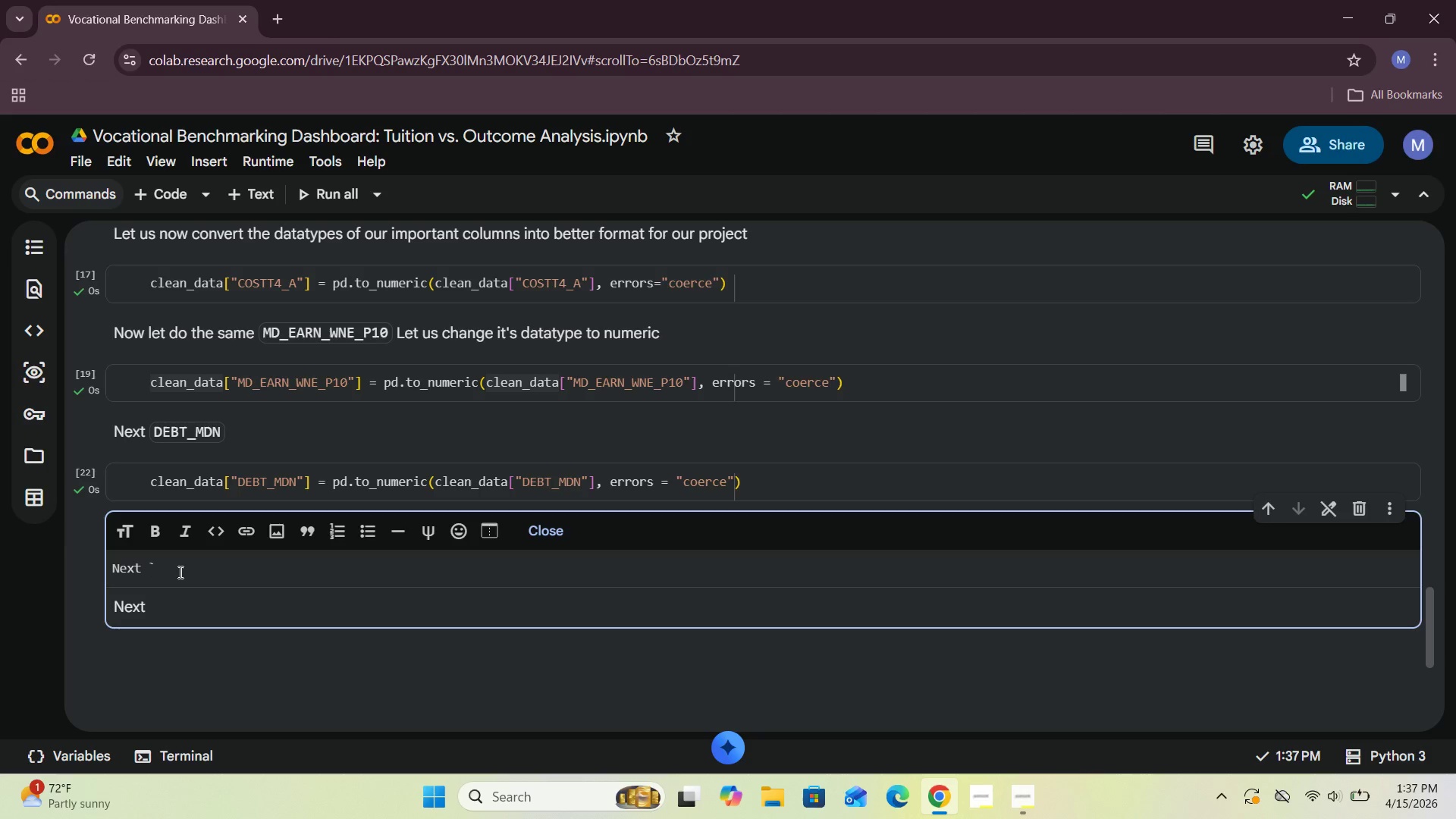 
key(Space)
 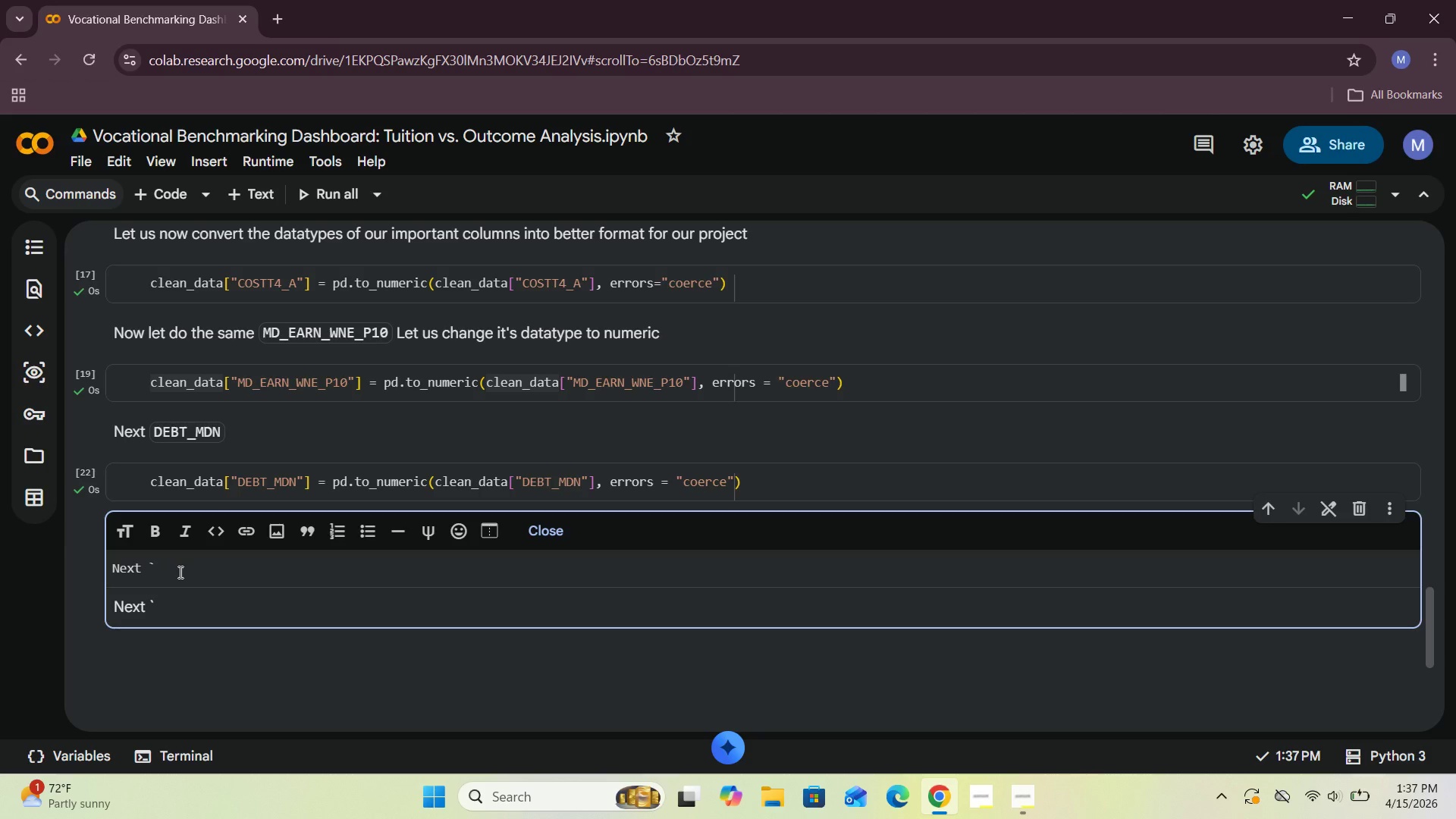 
type(GRAD_DEBT_MDN`)
 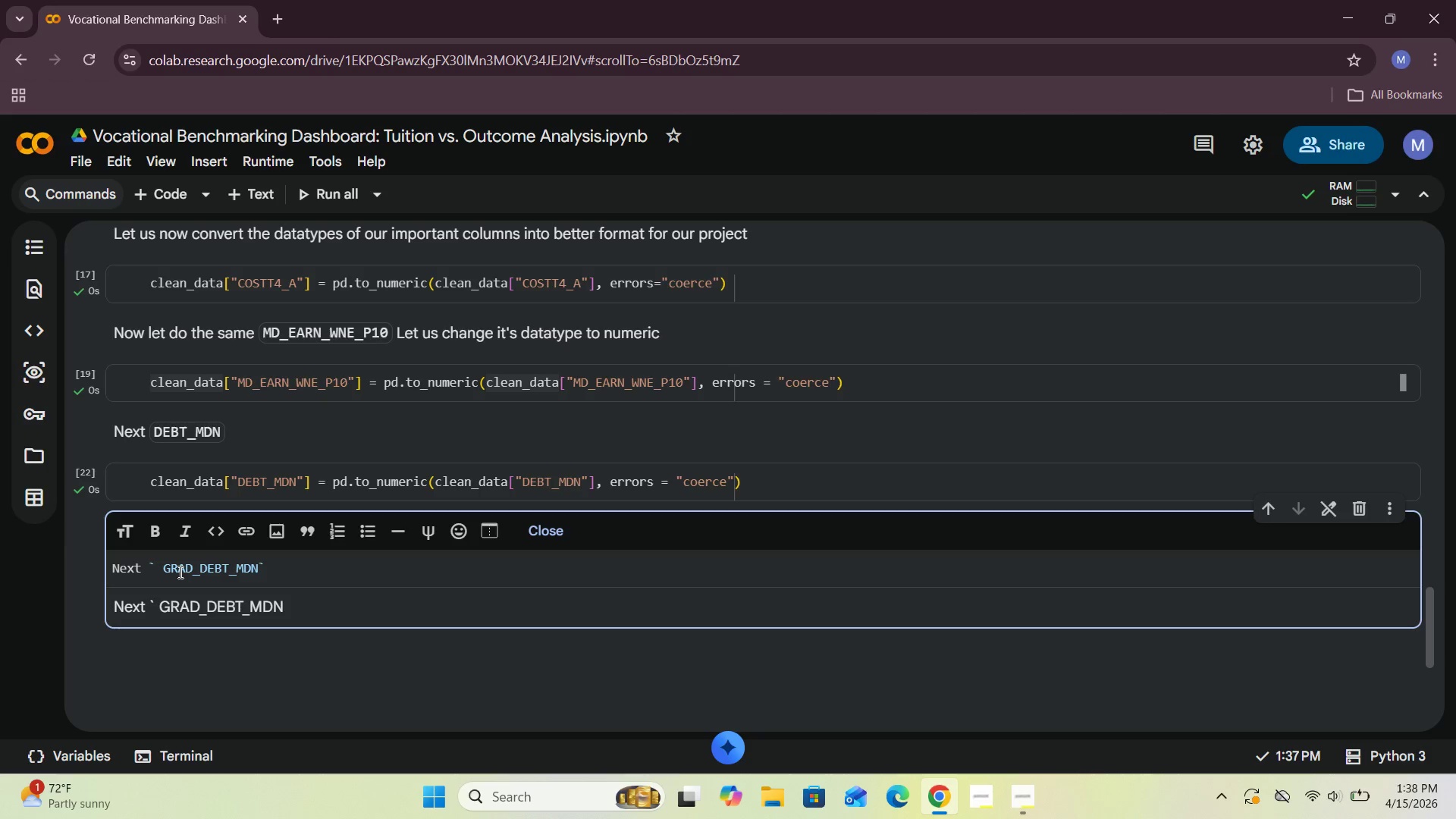 
left_click([551, 526])
 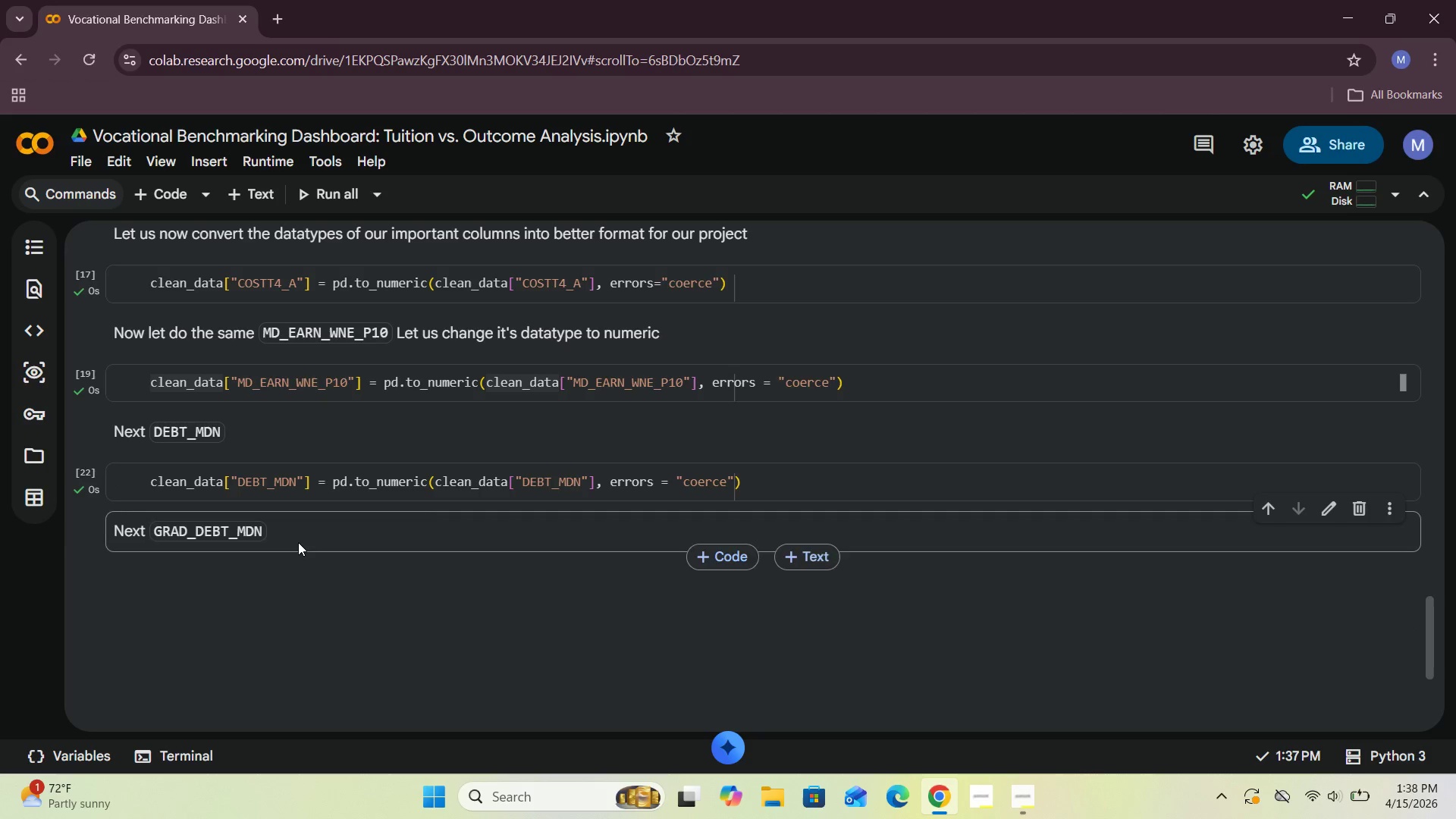 
double_click([298, 541])
 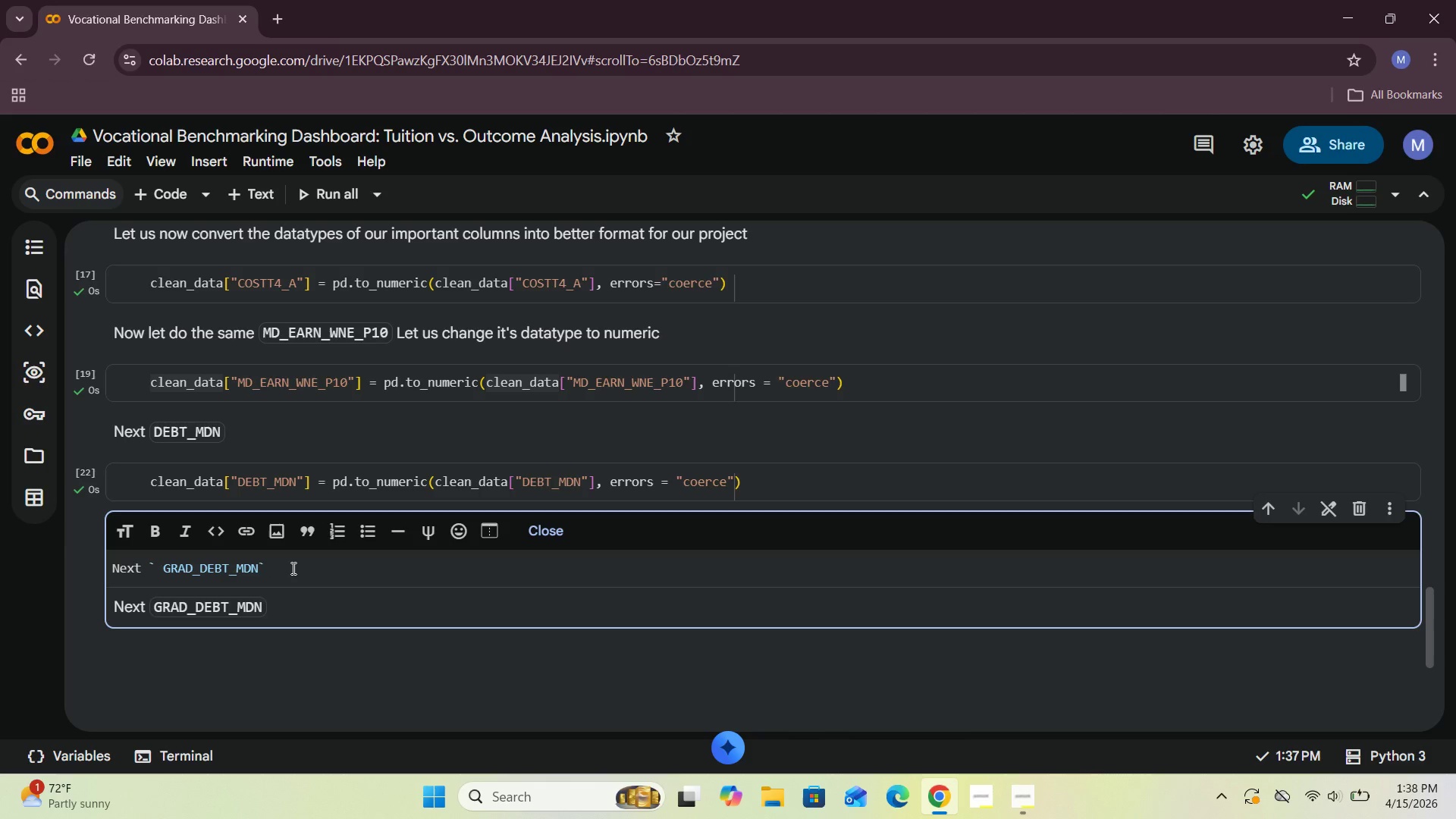 
type( LET US CHANGE IT TO )
 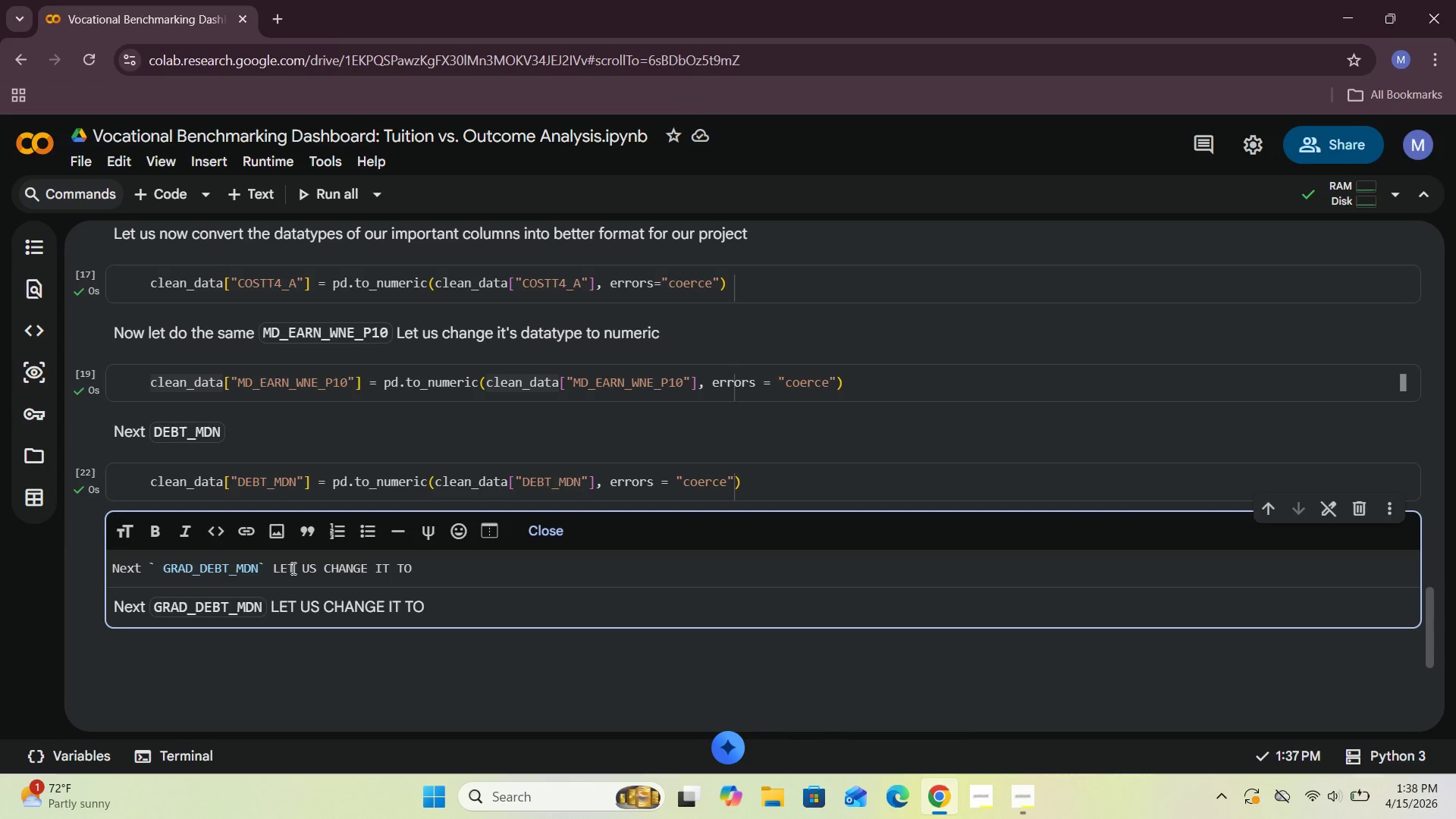 
type(NUMERIC)
 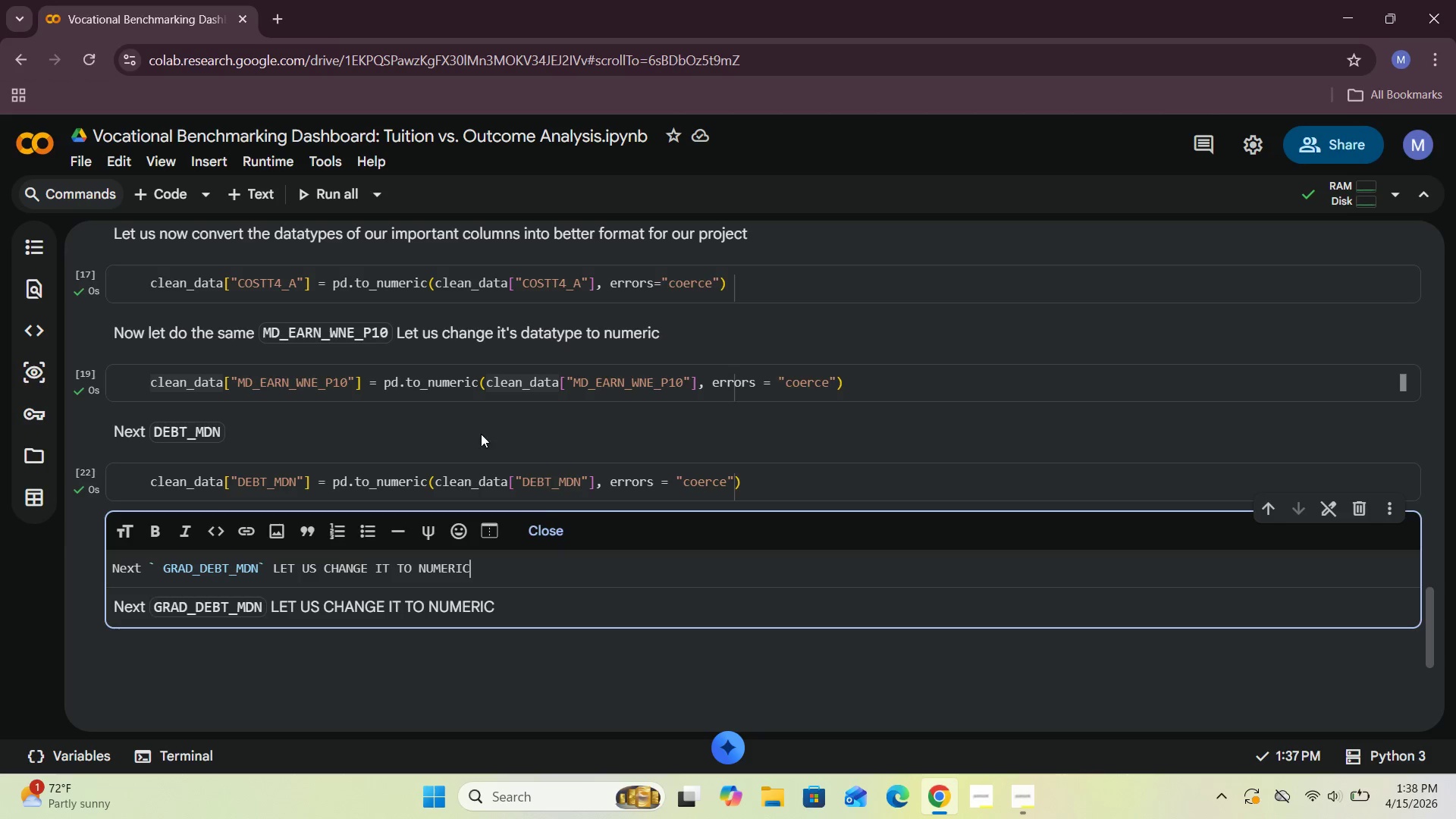 
left_click([562, 525])
 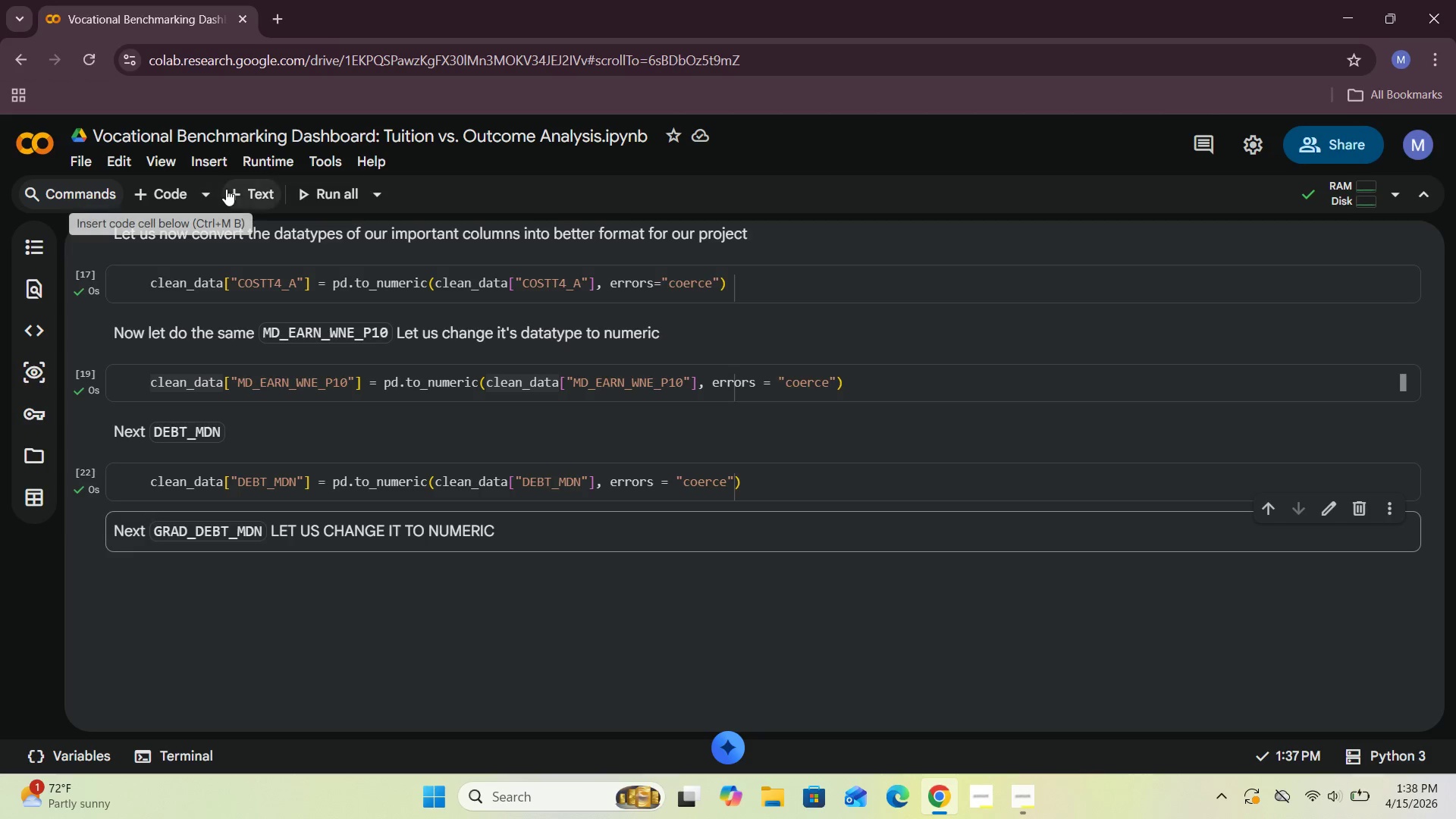 
left_click([163, 190])
 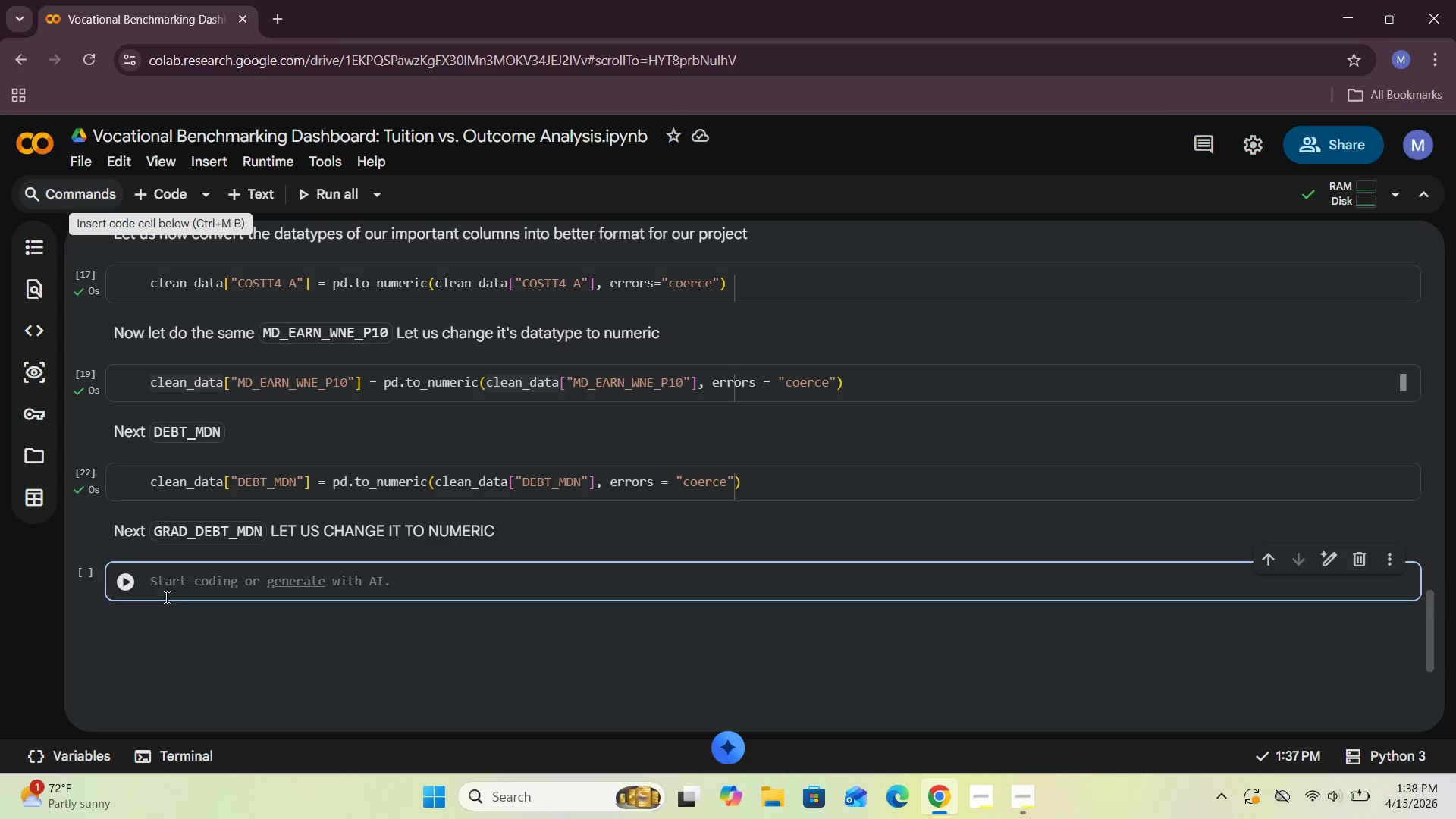 
left_click([168, 591])
 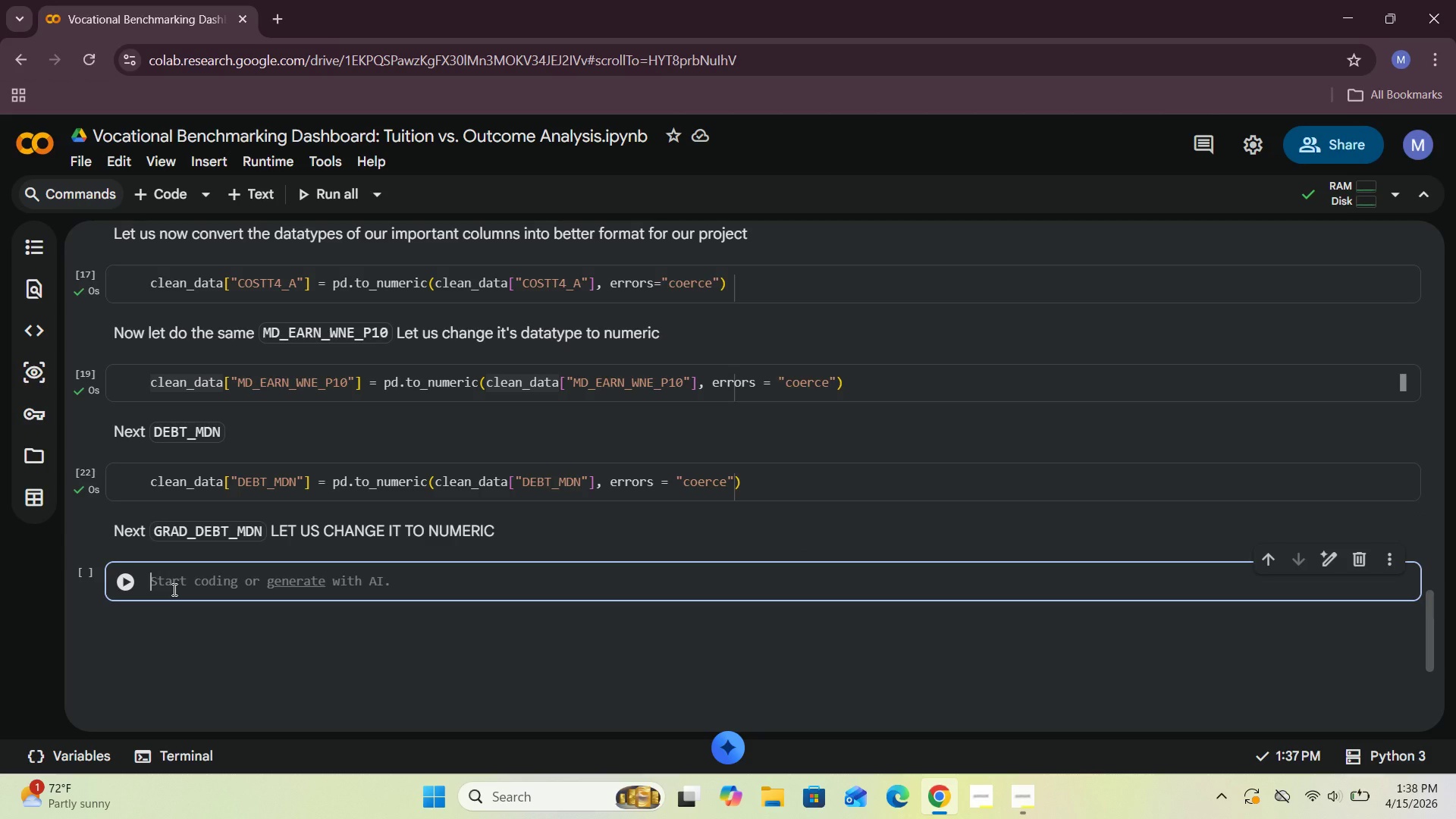 
type(C)
key(Backspace)
type(clean_data["GRAD_DEBT_MDN)
 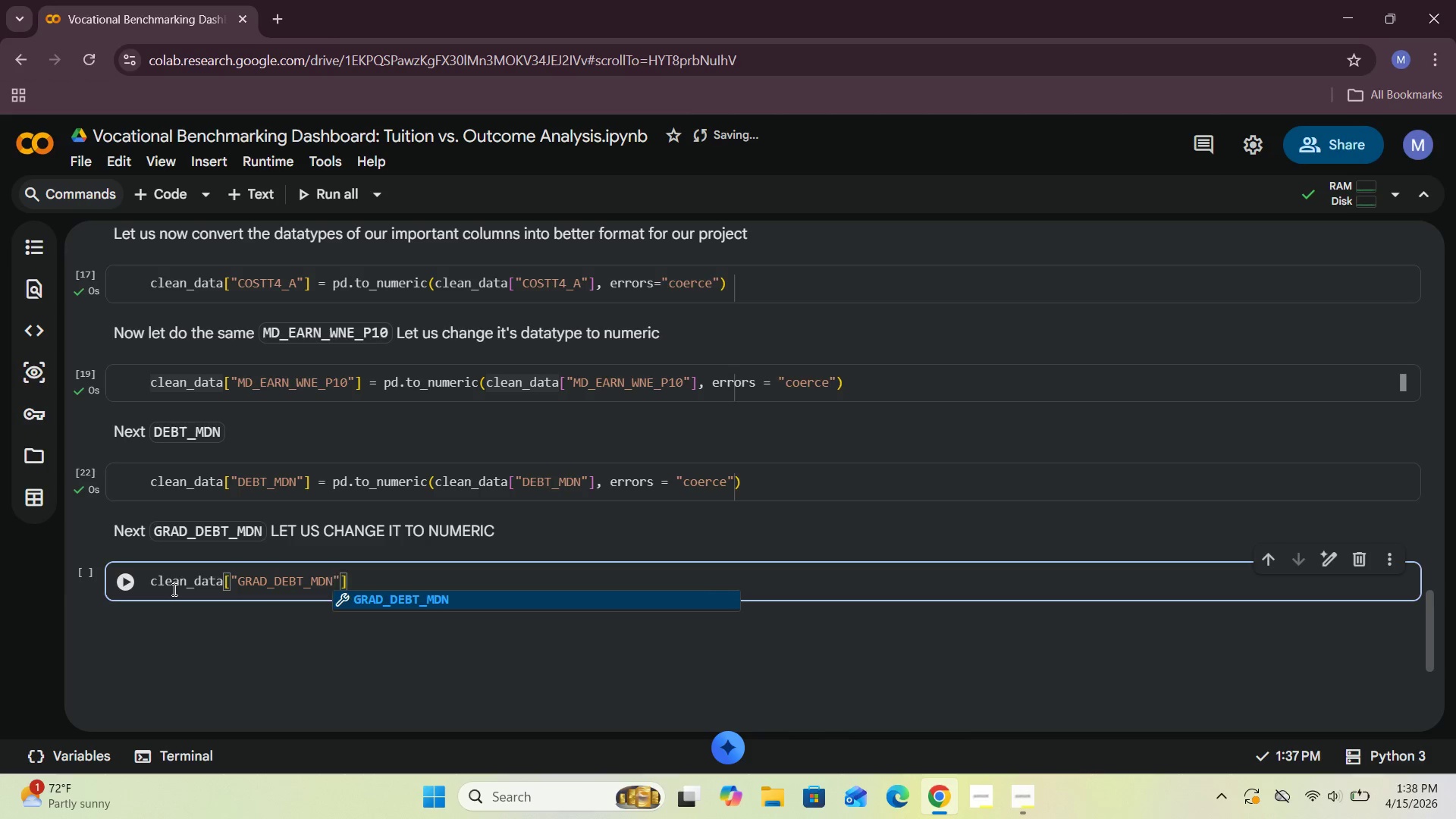 
left_click([409, 590])
 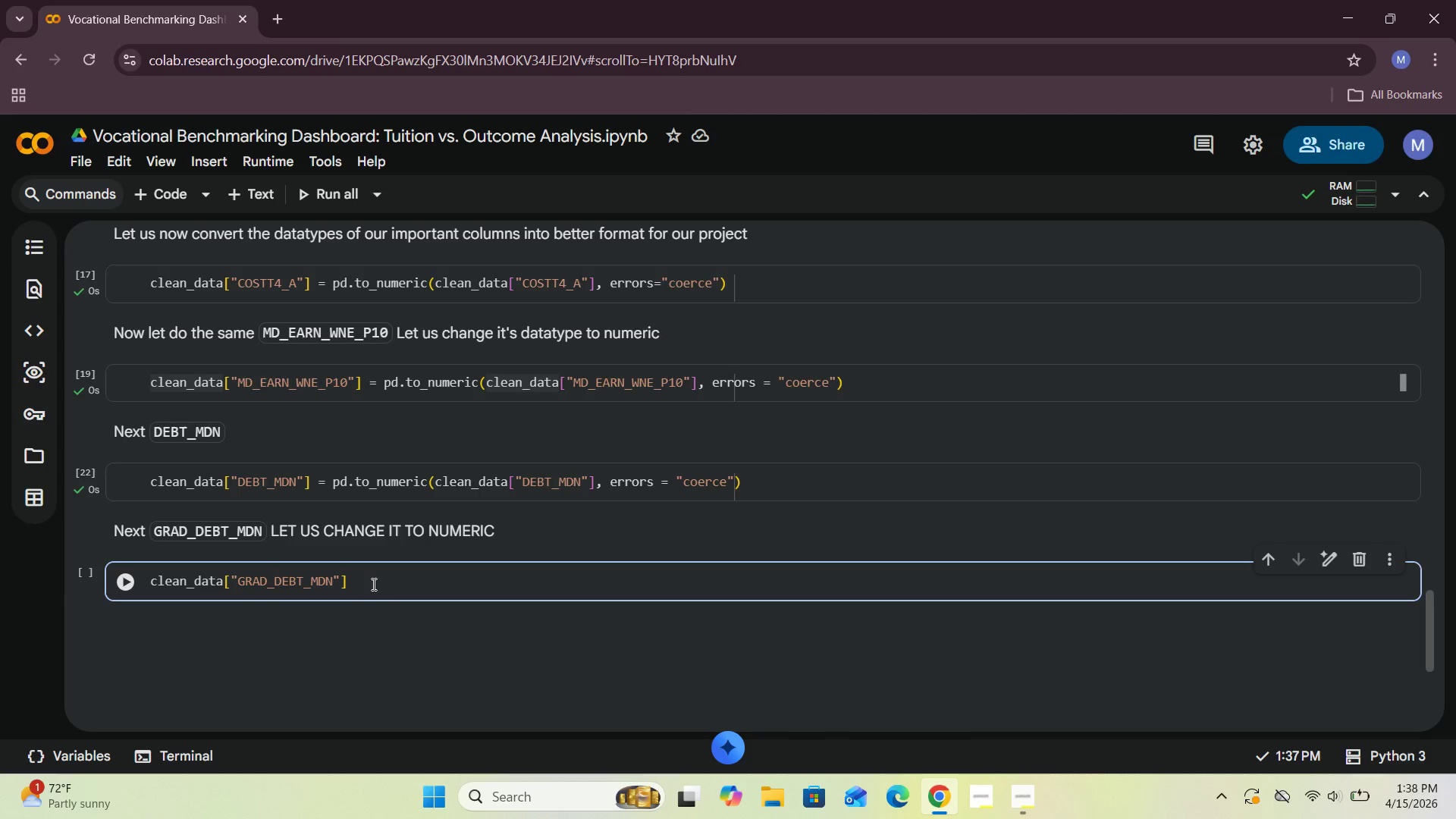 
left_click([372, 584])
 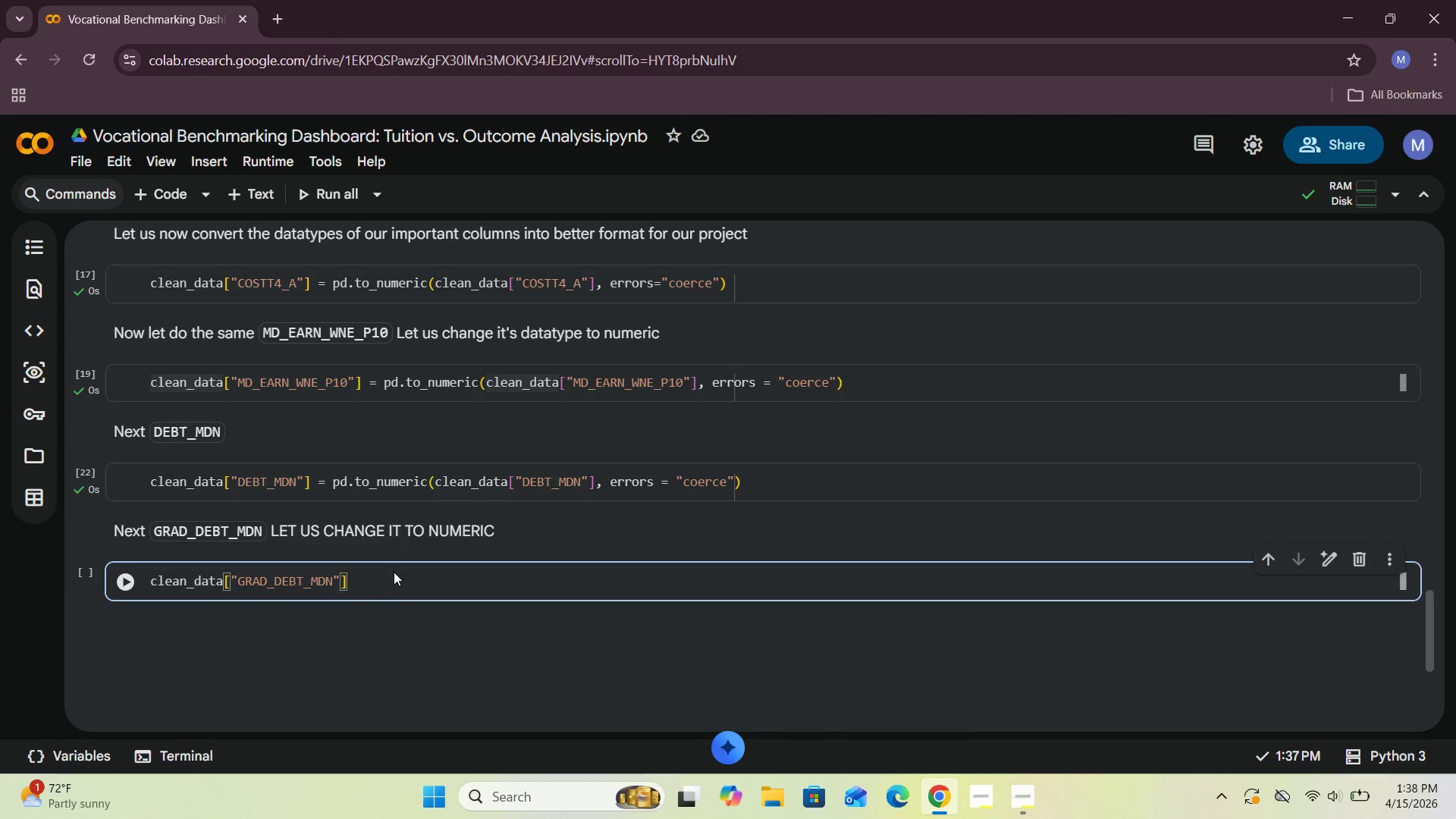 
type( = CLEALN])
key(Backspace)
key(Backspace)
type(clean_data["GRAD+)
key(Backspace)
type(_DEBT_MDN)
 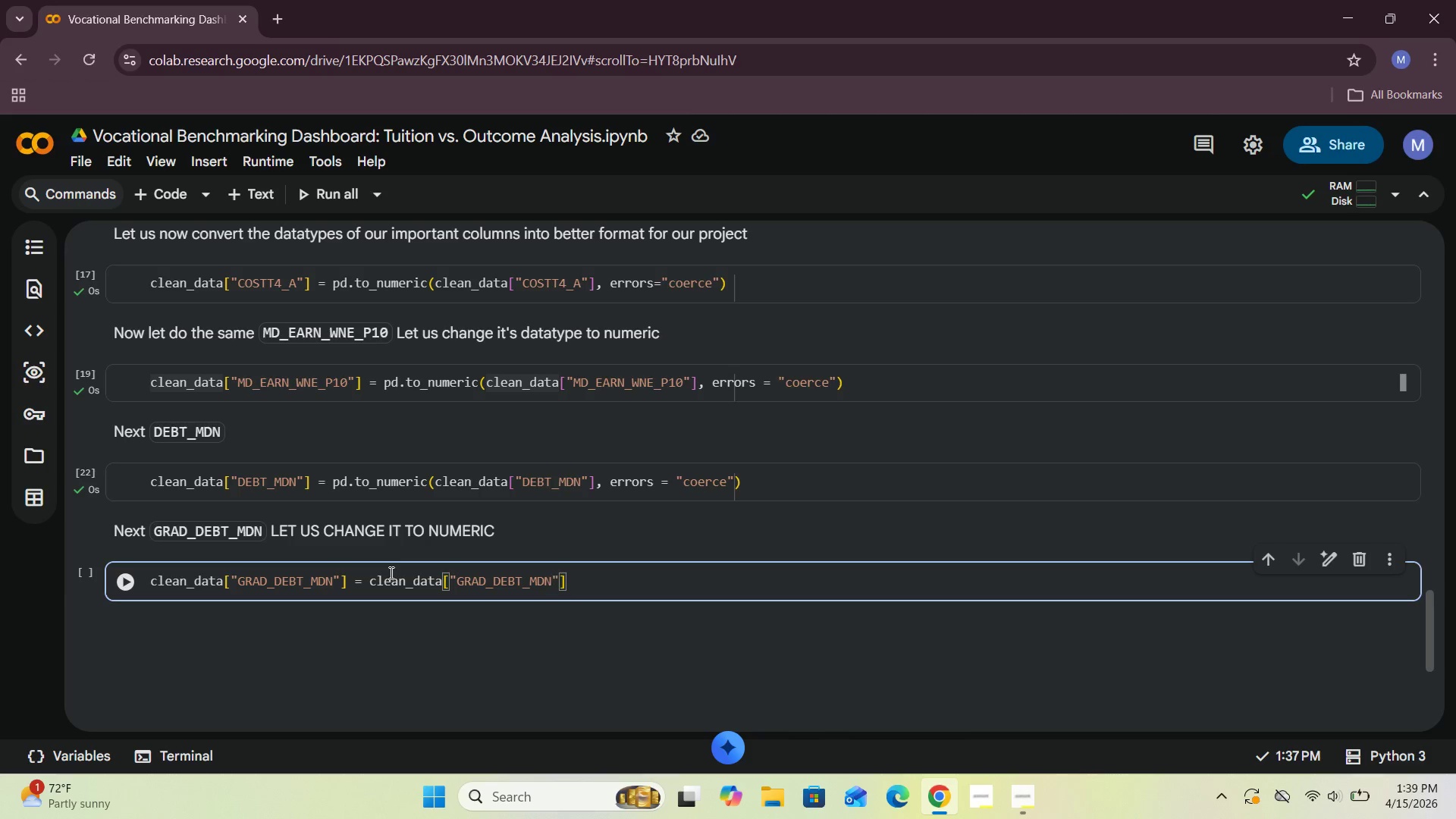 
type(pd.numeric()
 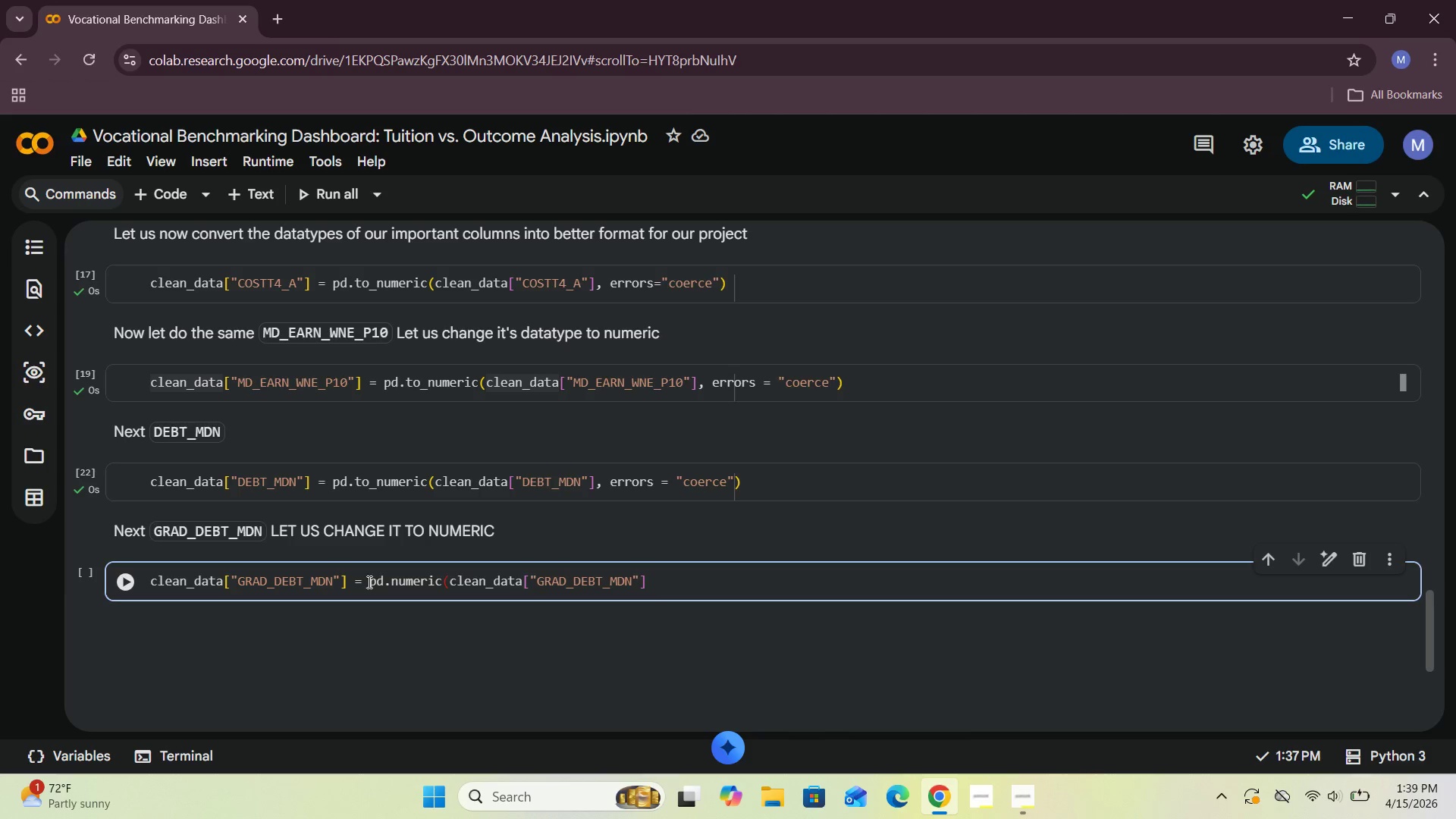 
left_click([657, 579])
 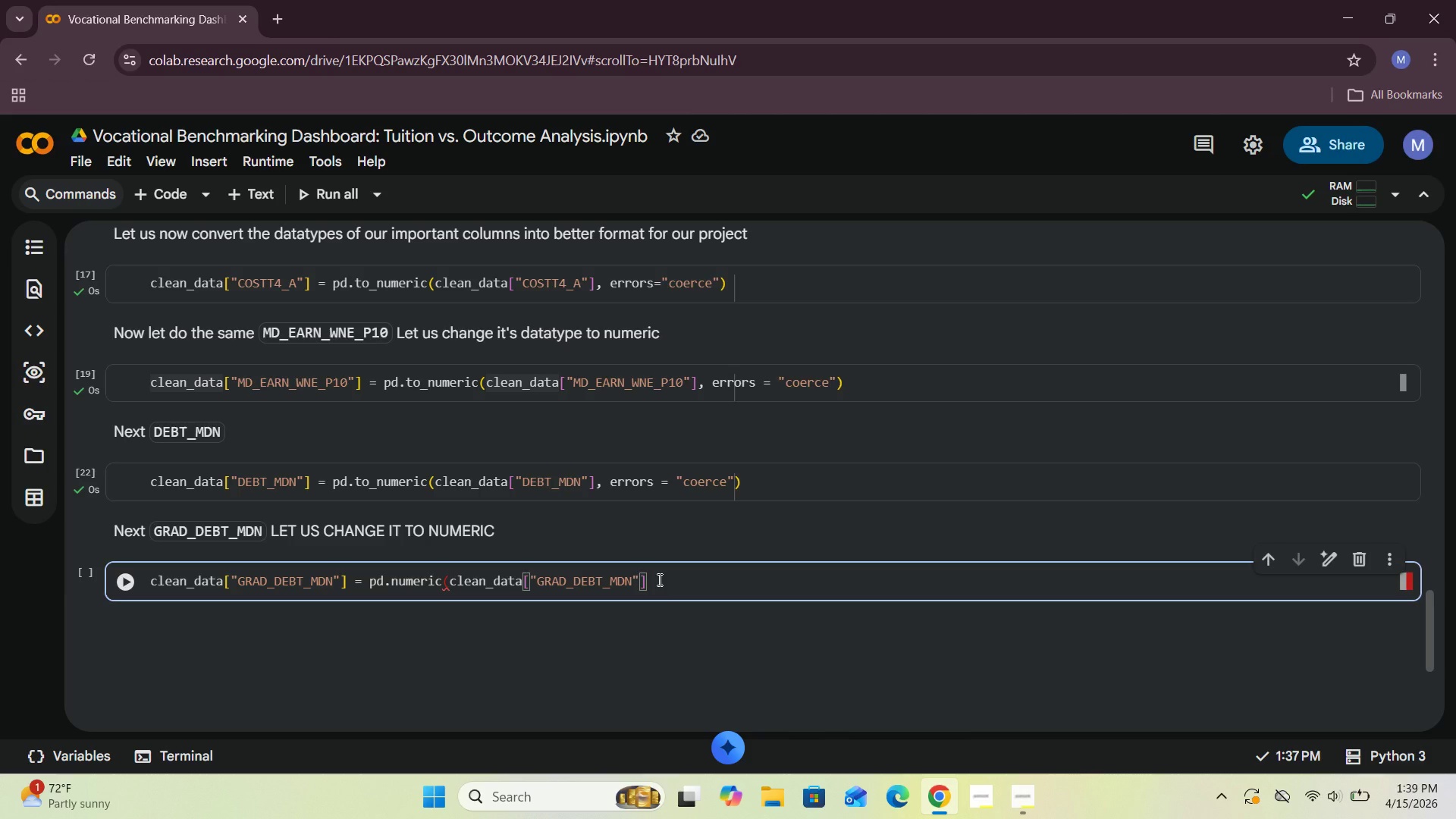 
type(, errors = "coerce)
 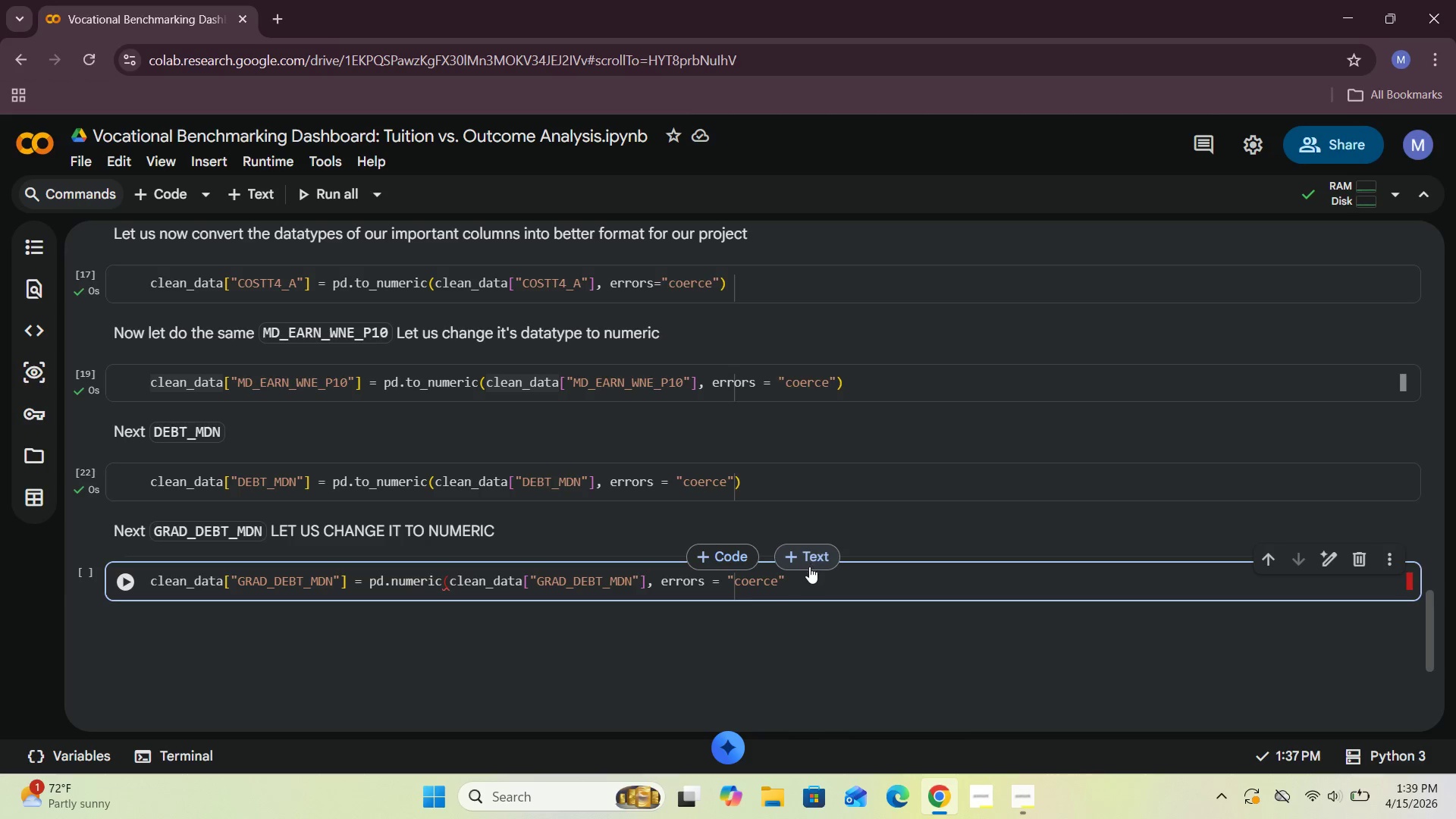 
left_click([799, 582])
 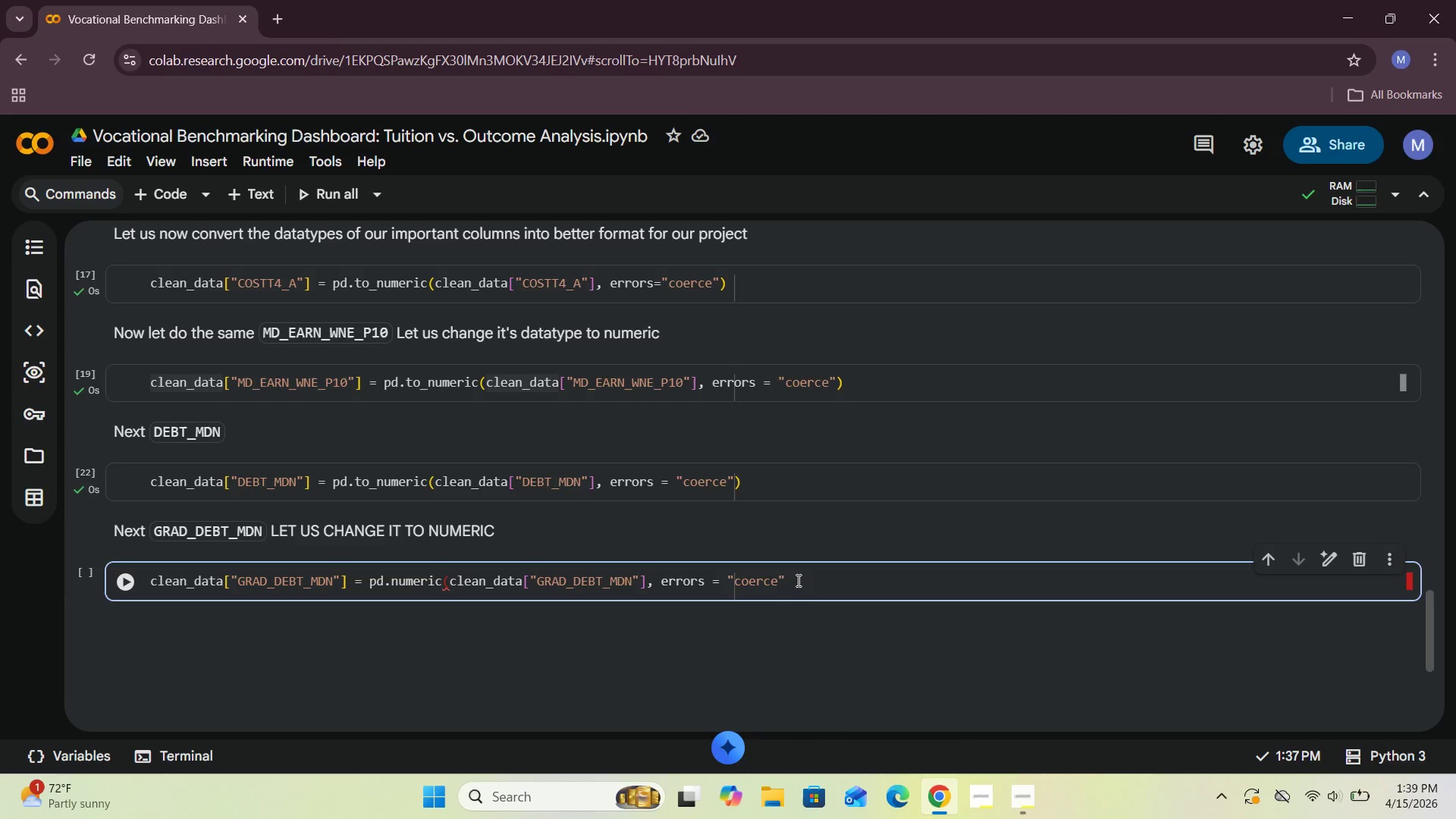 
key(Shift+0)
 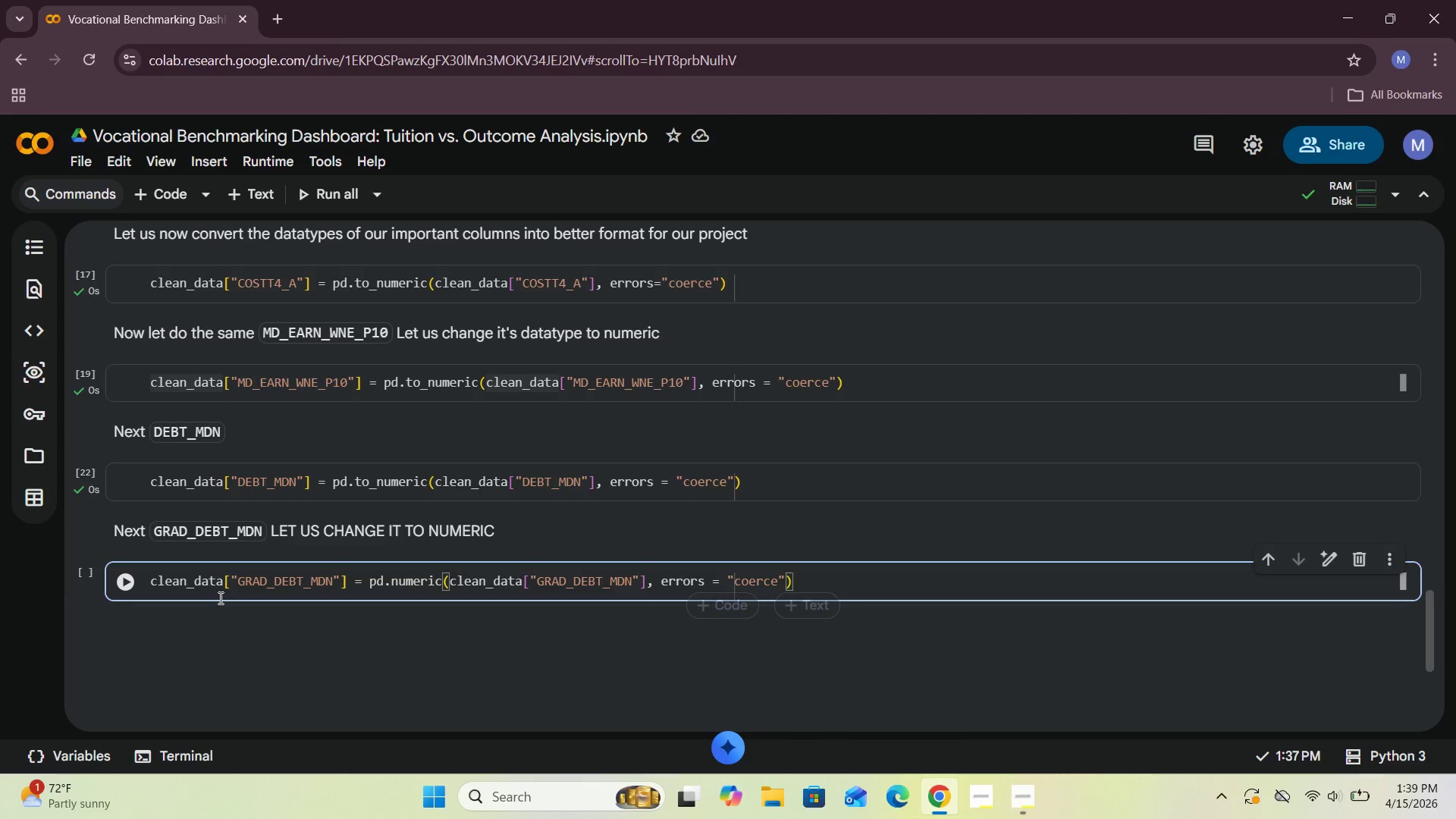 
left_click([129, 578])
 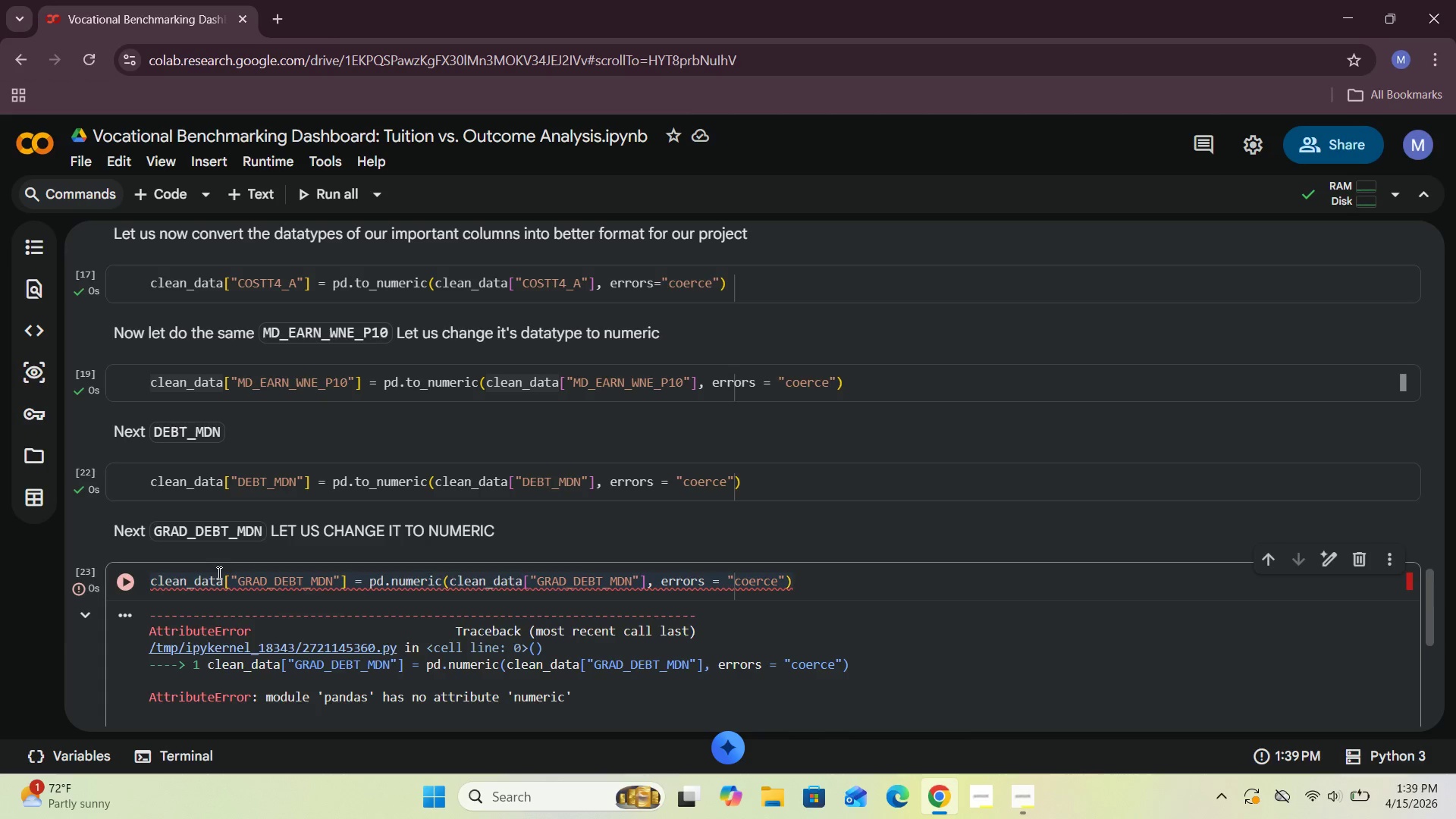 
scroll: coordinate [218, 573], scroll_direction: down, amount: 1.0
 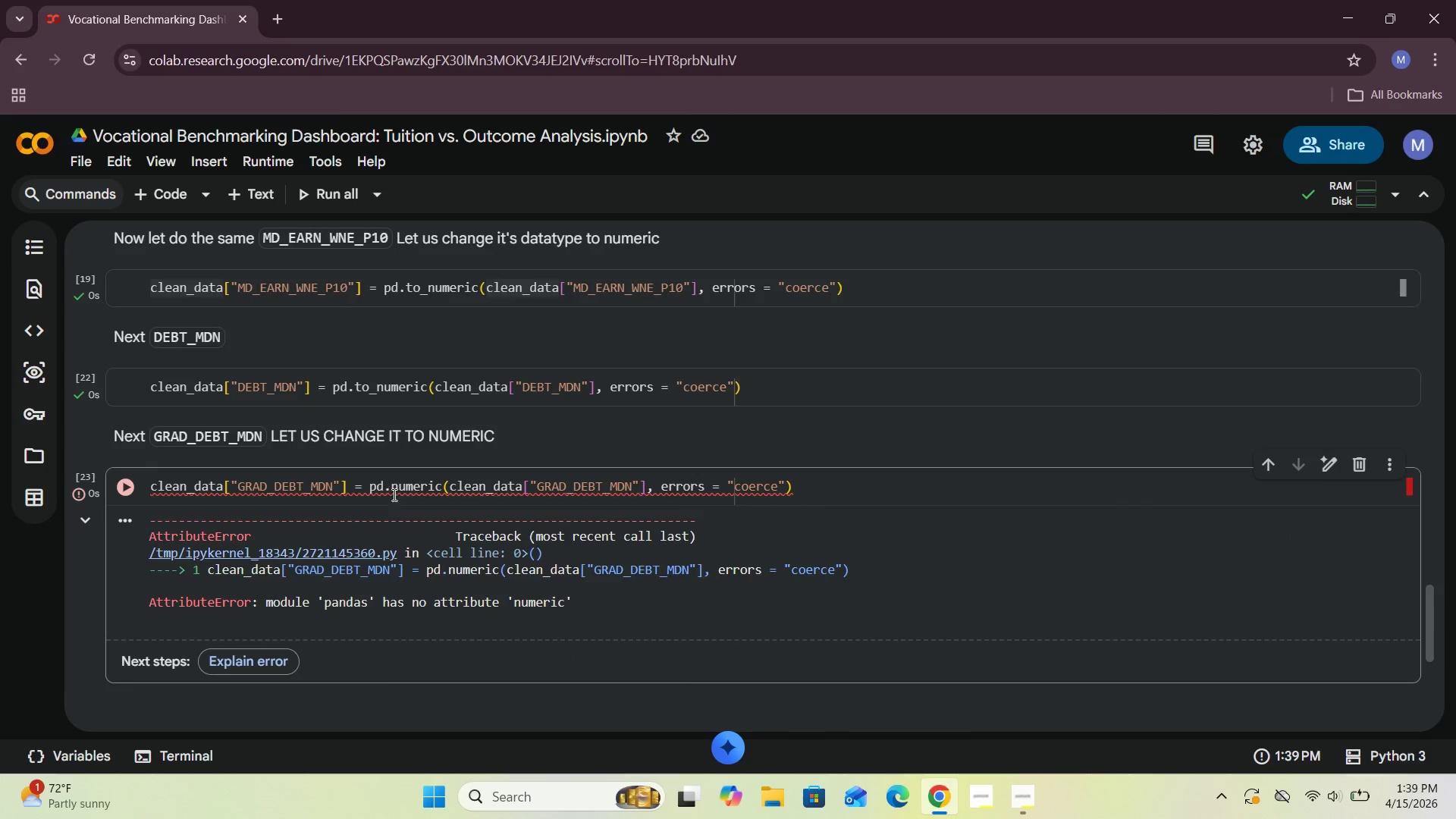 
left_click([393, 494])
 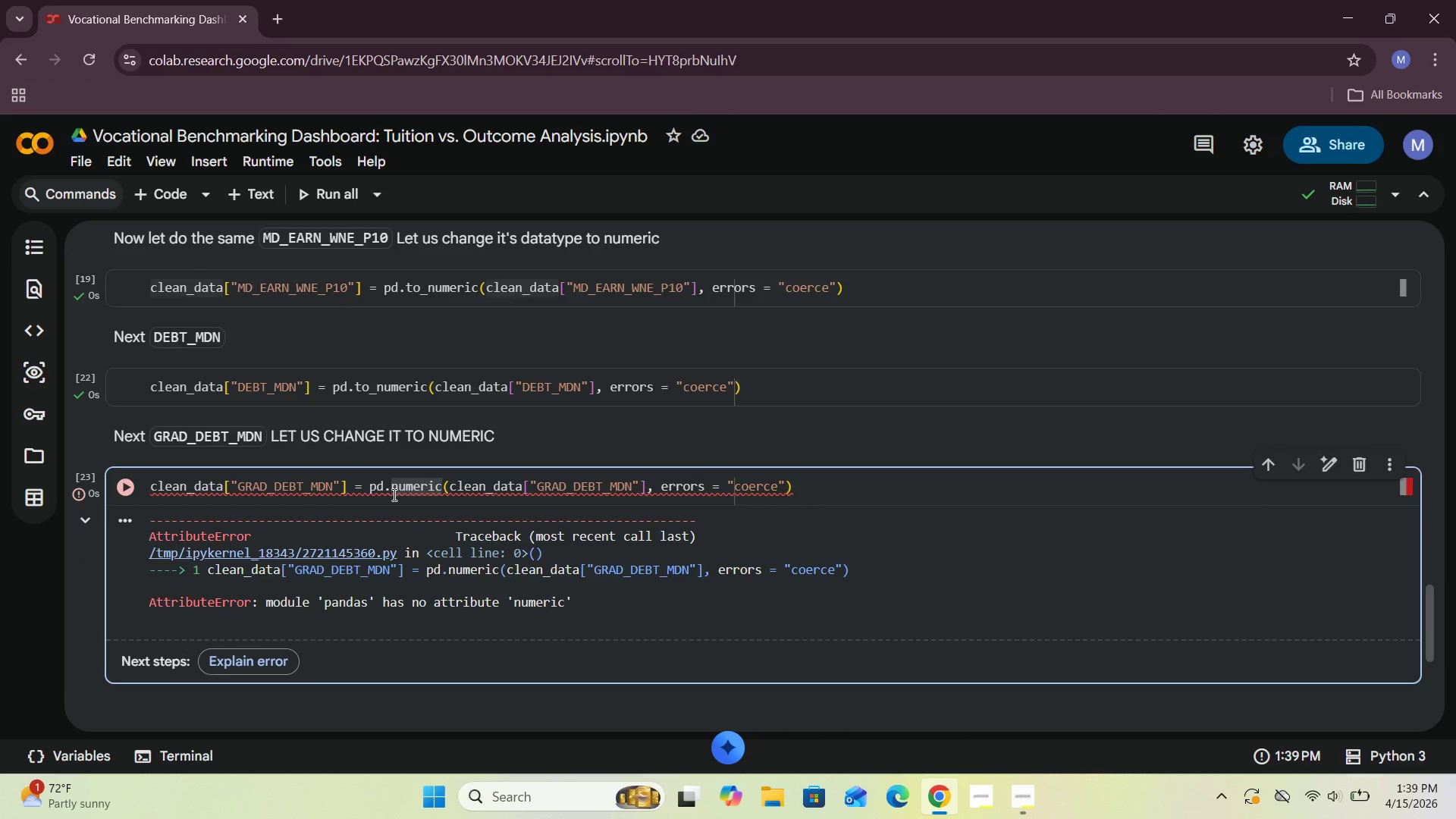 
type(to_)
 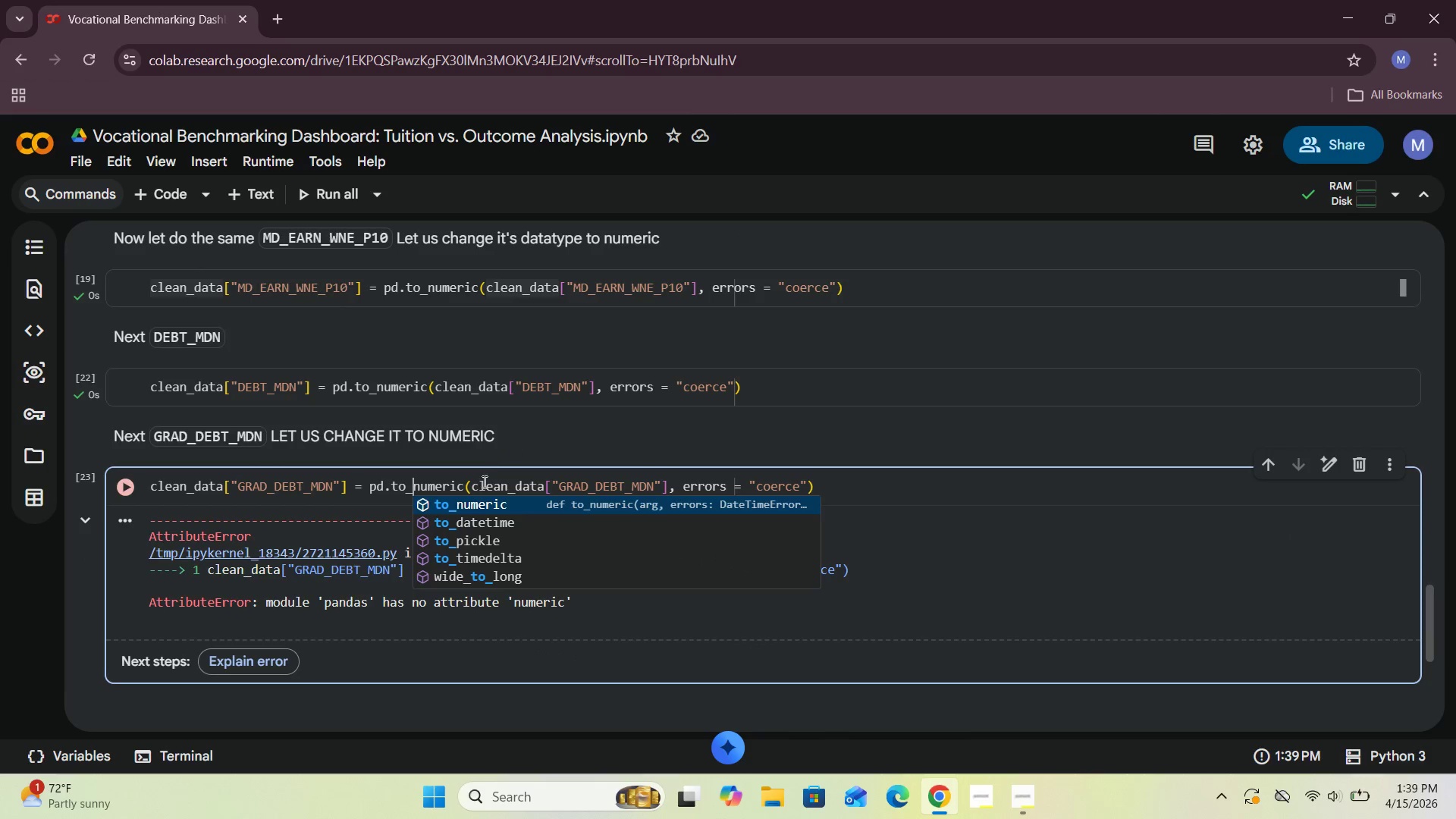 
left_click([469, 497])
 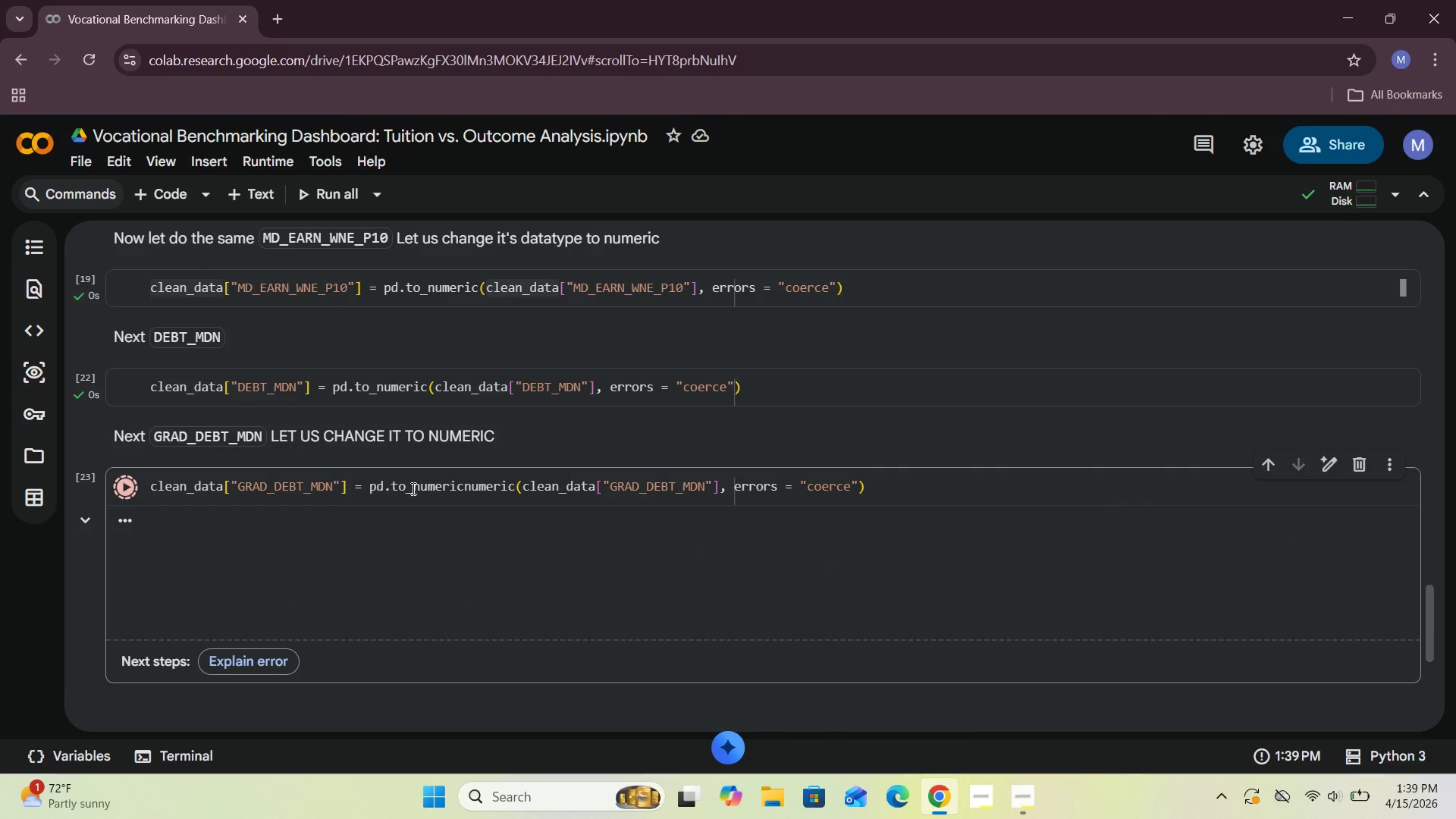 
left_click_drag(start_coordinate=[465, 486], to_coordinate=[414, 491])
 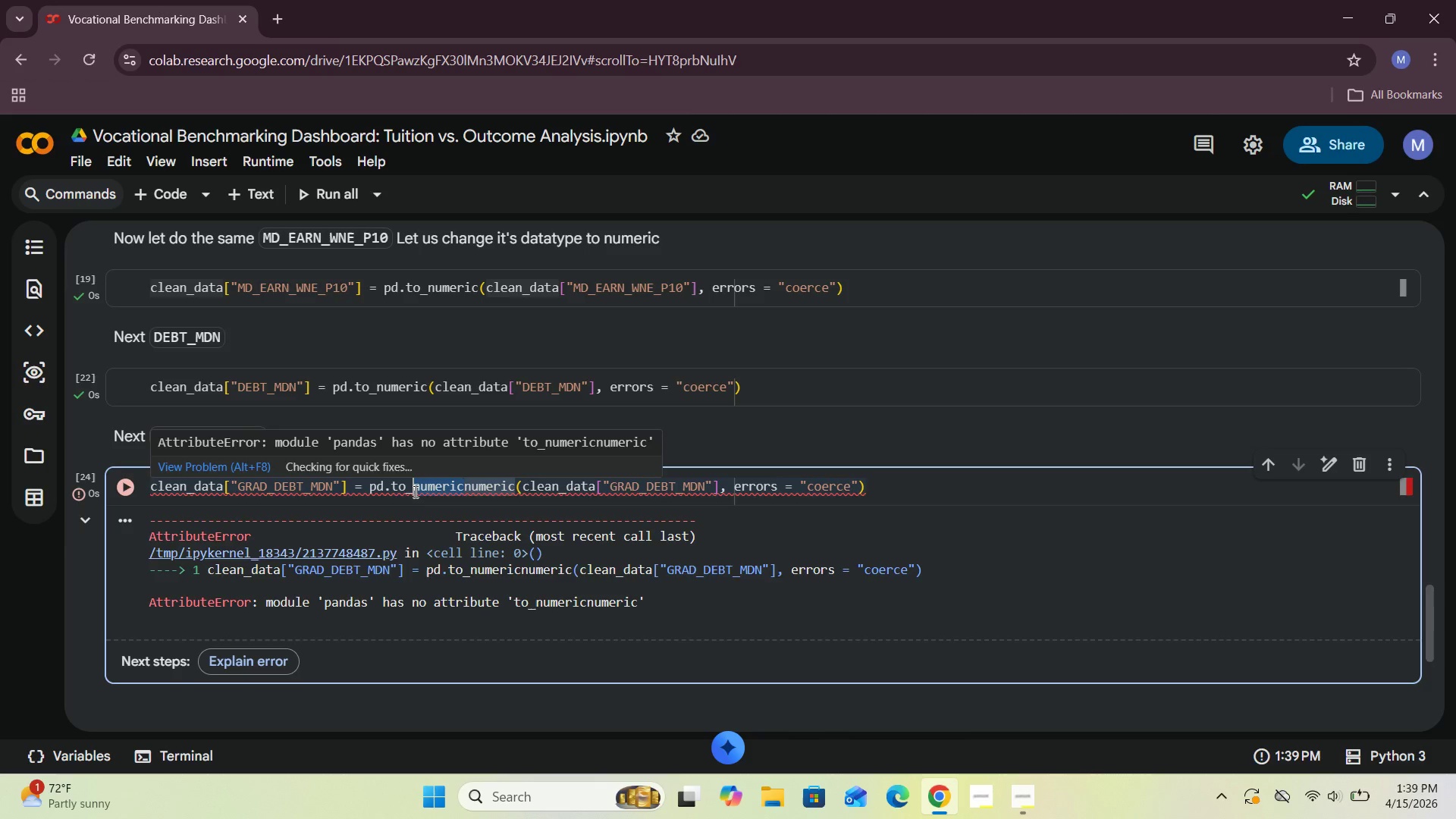 
key(Backspace)
 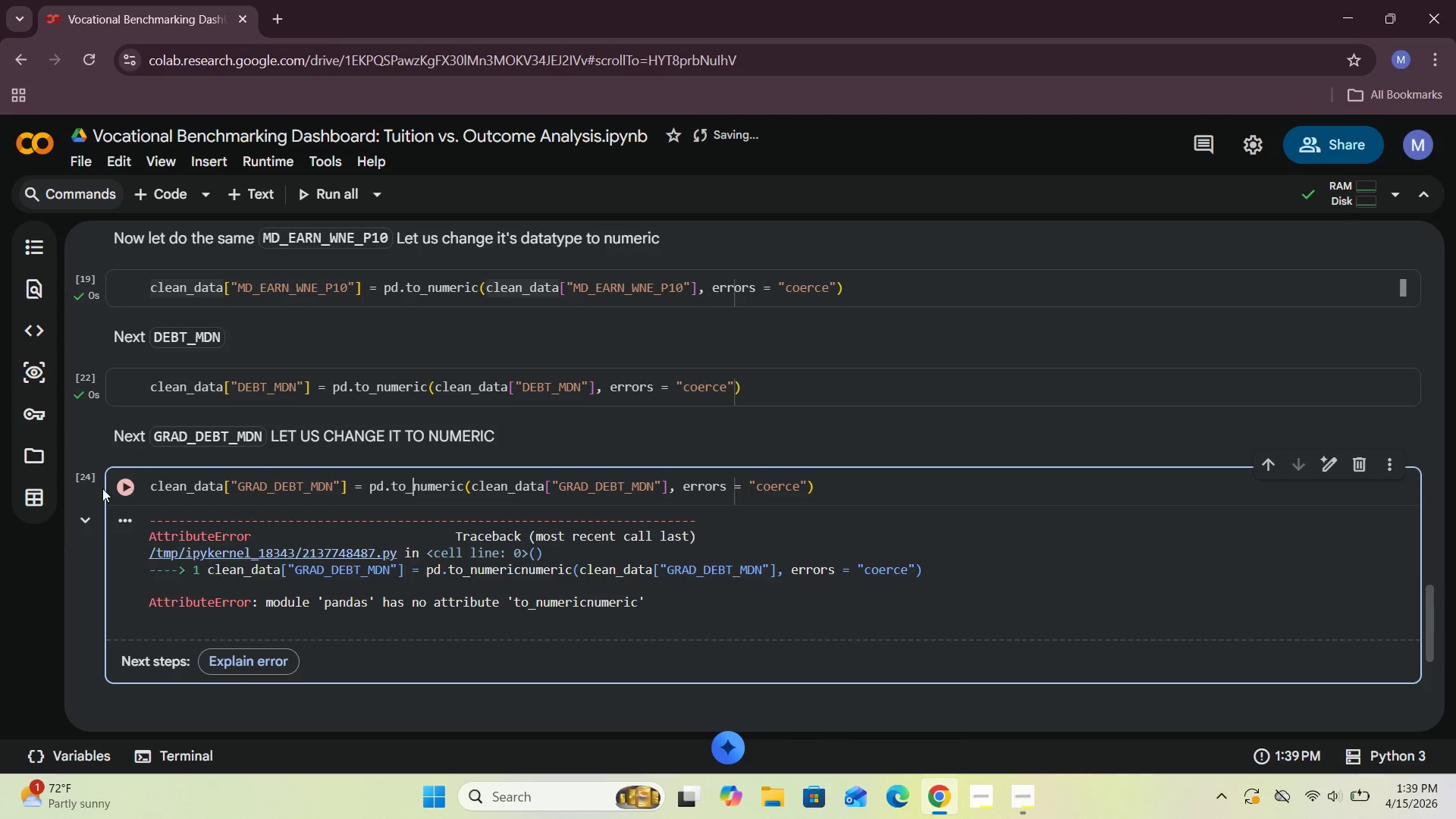 
left_click([126, 492])
 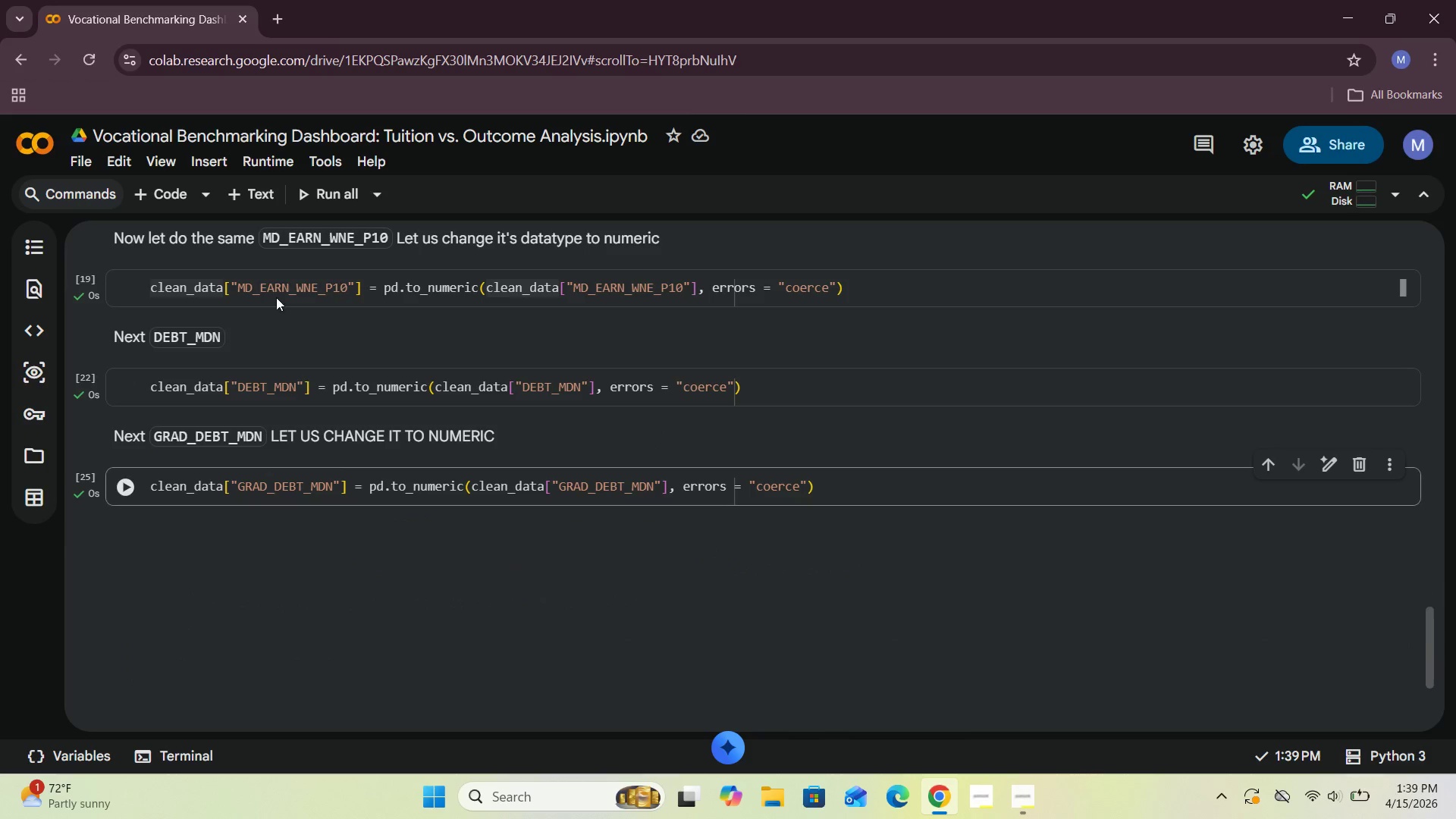 
mouse_move([250, 215])
 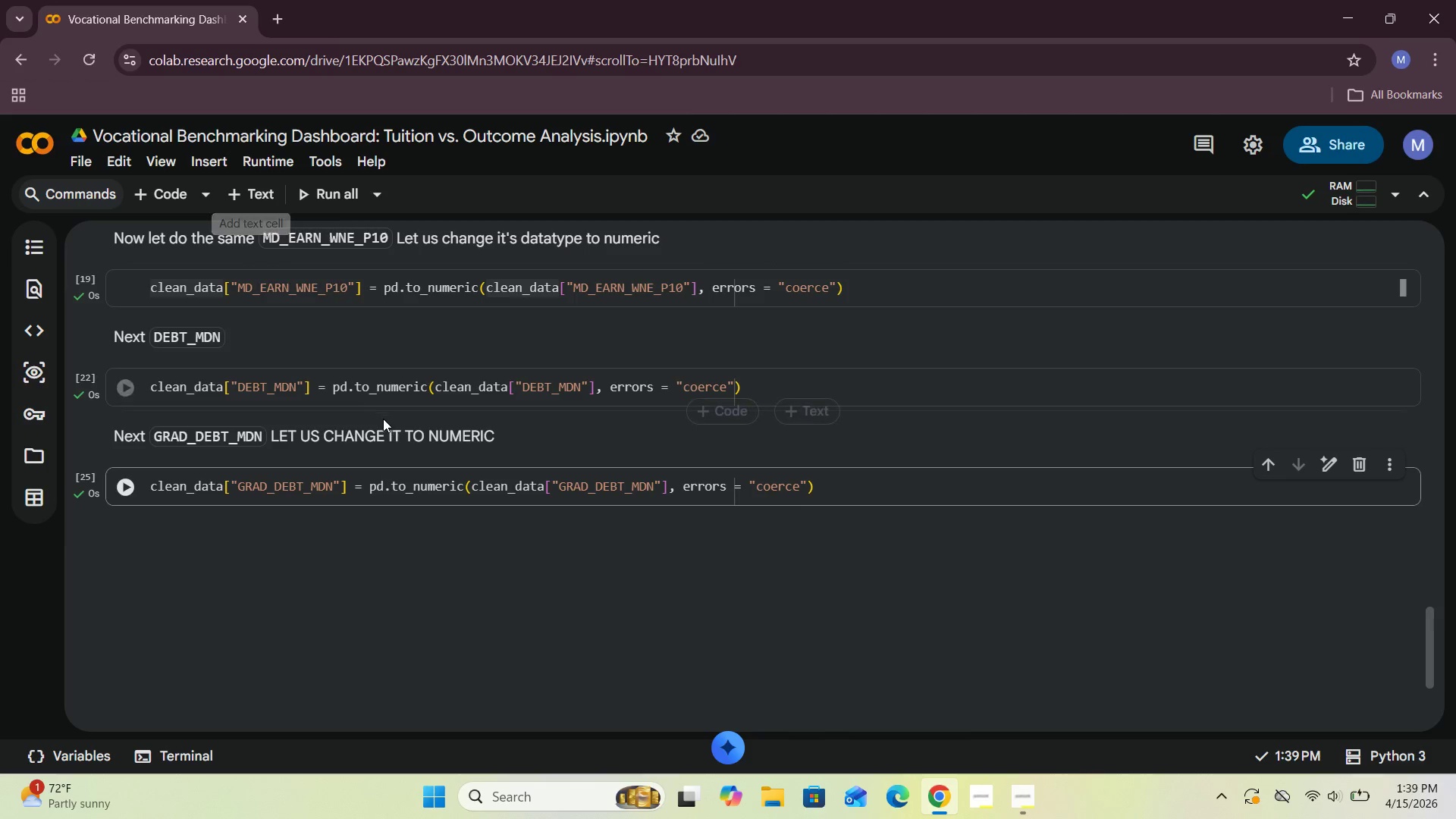 
scroll: coordinate [383, 417], scroll_direction: up, amount: 10.0
 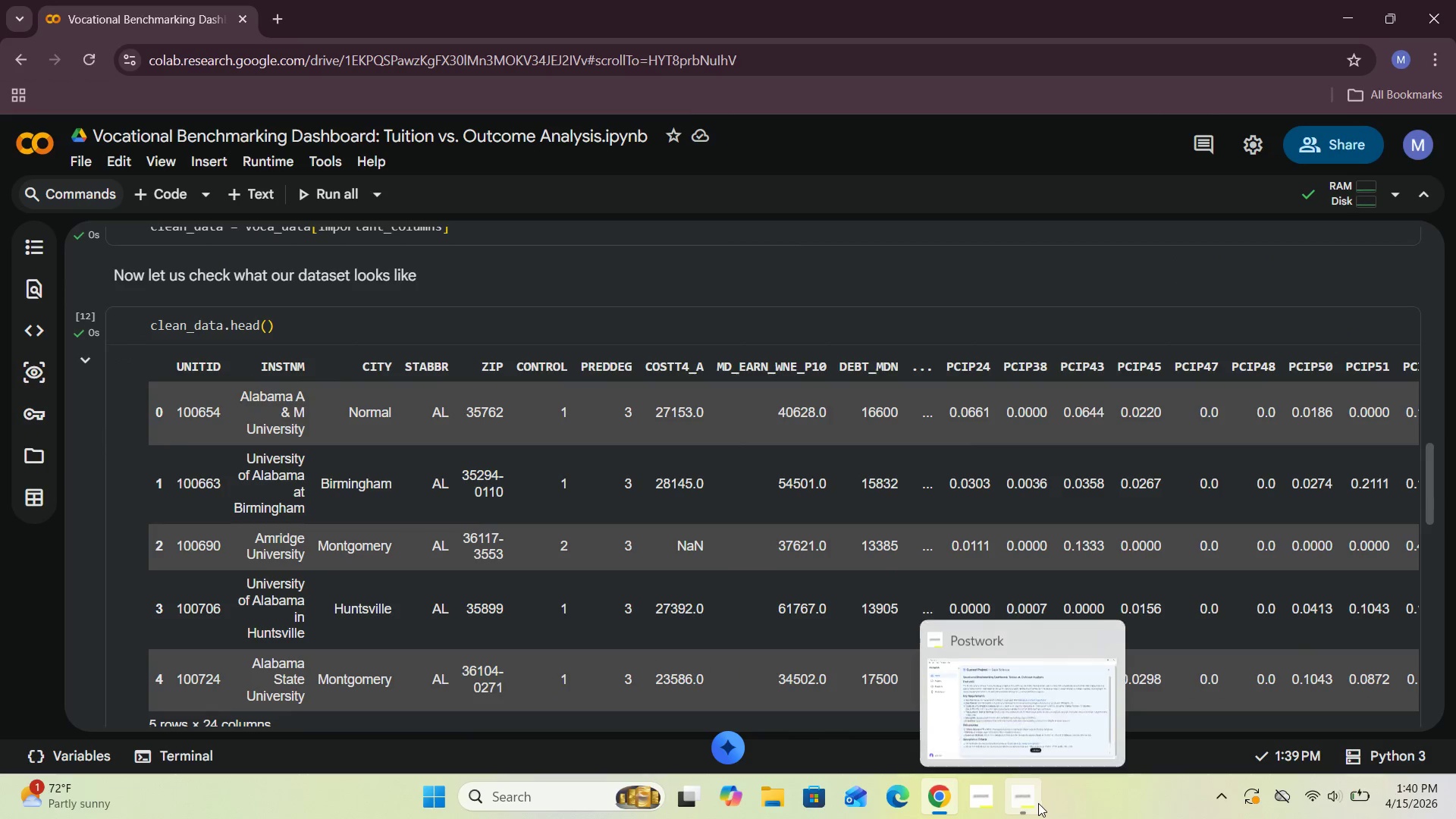 
left_click([1023, 716])